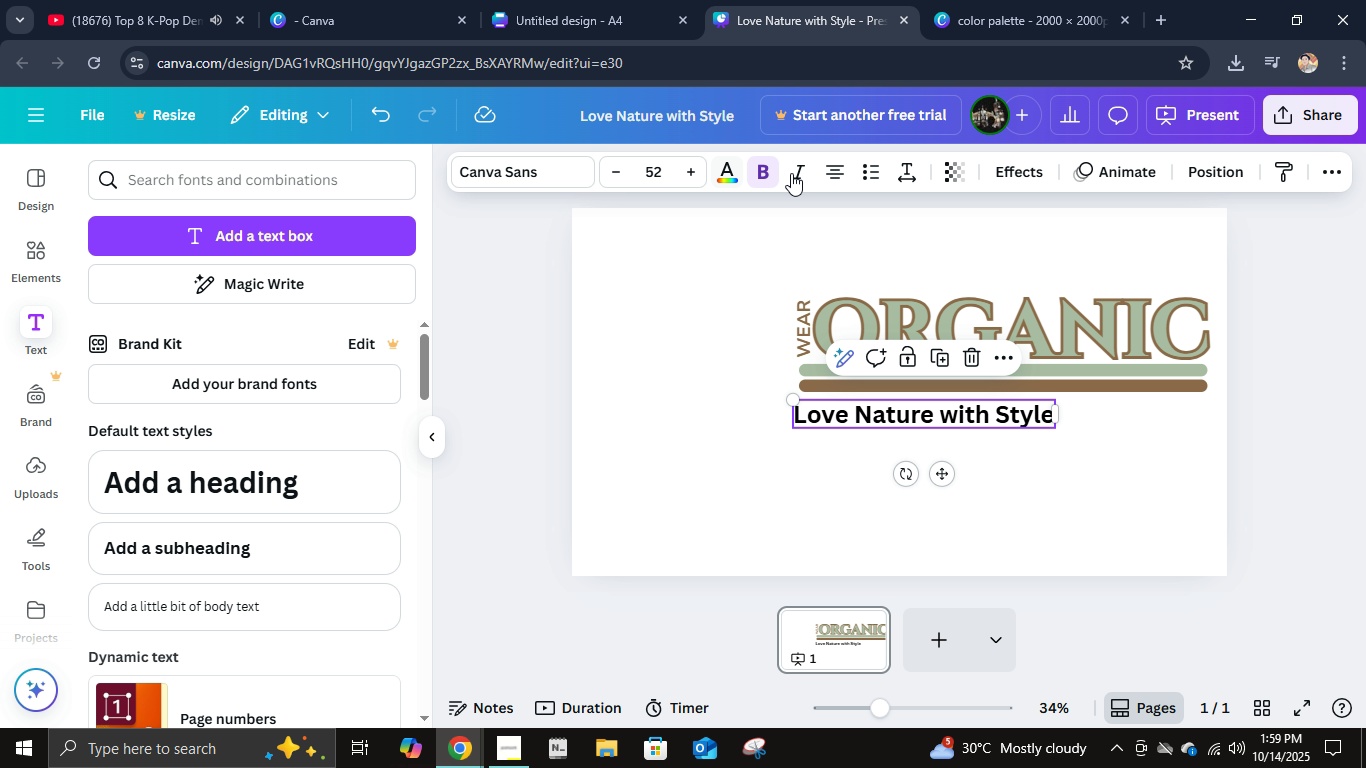 
left_click([796, 172])
 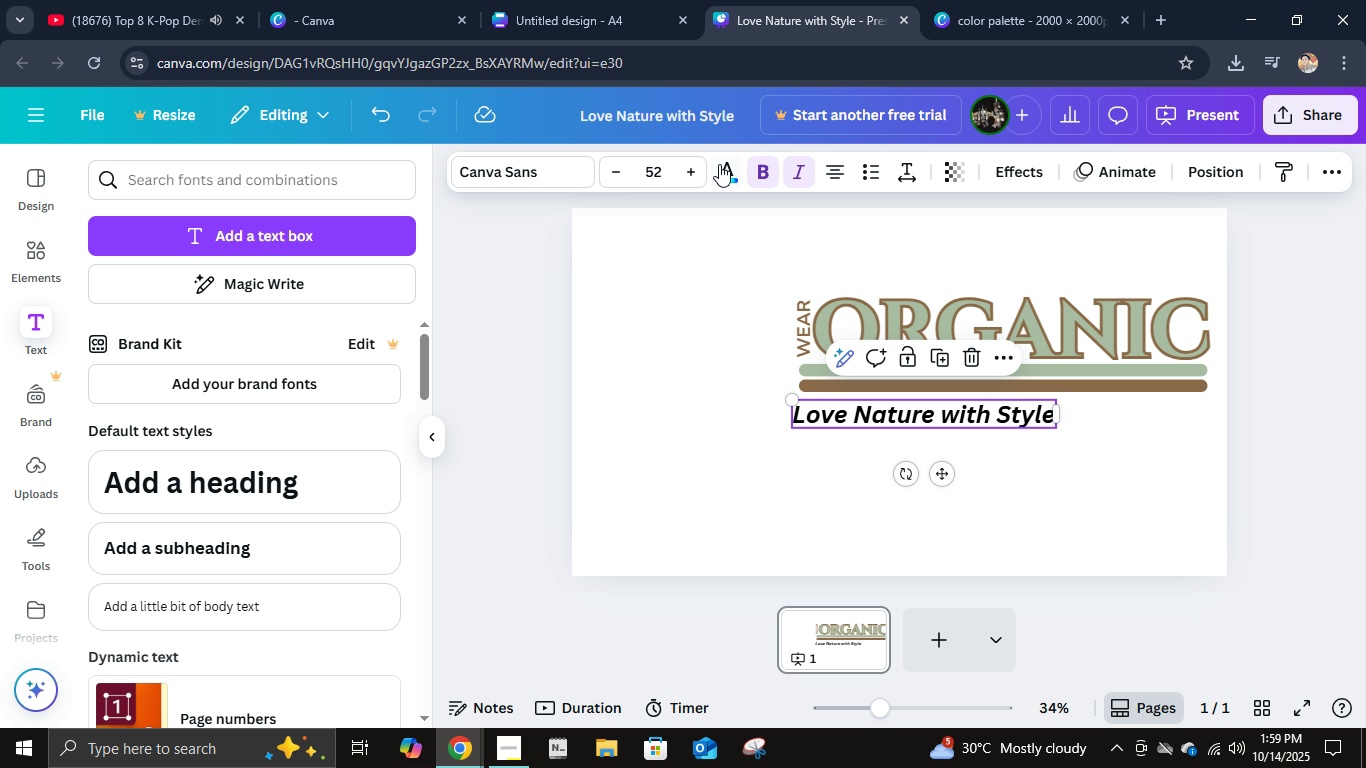 
left_click([546, 171])
 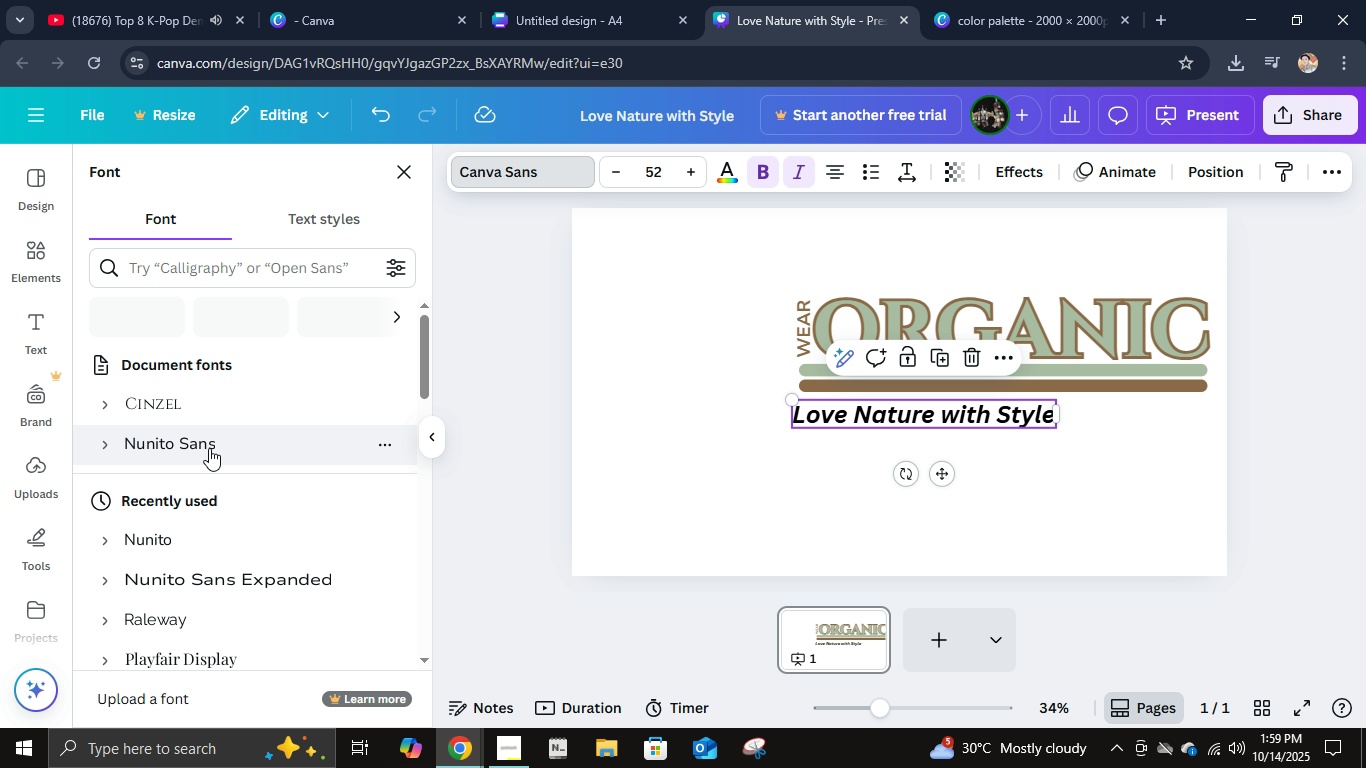 
left_click([209, 448])
 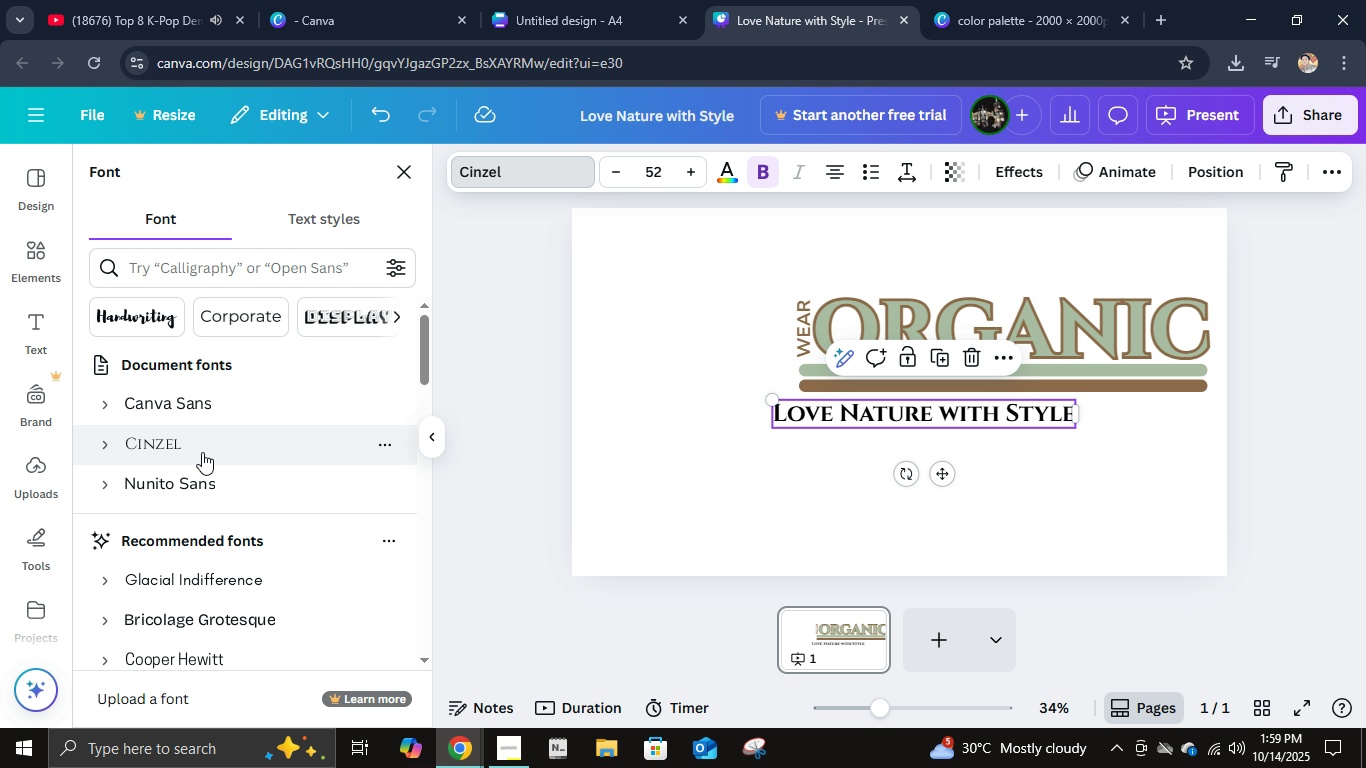 
left_click([198, 490])
 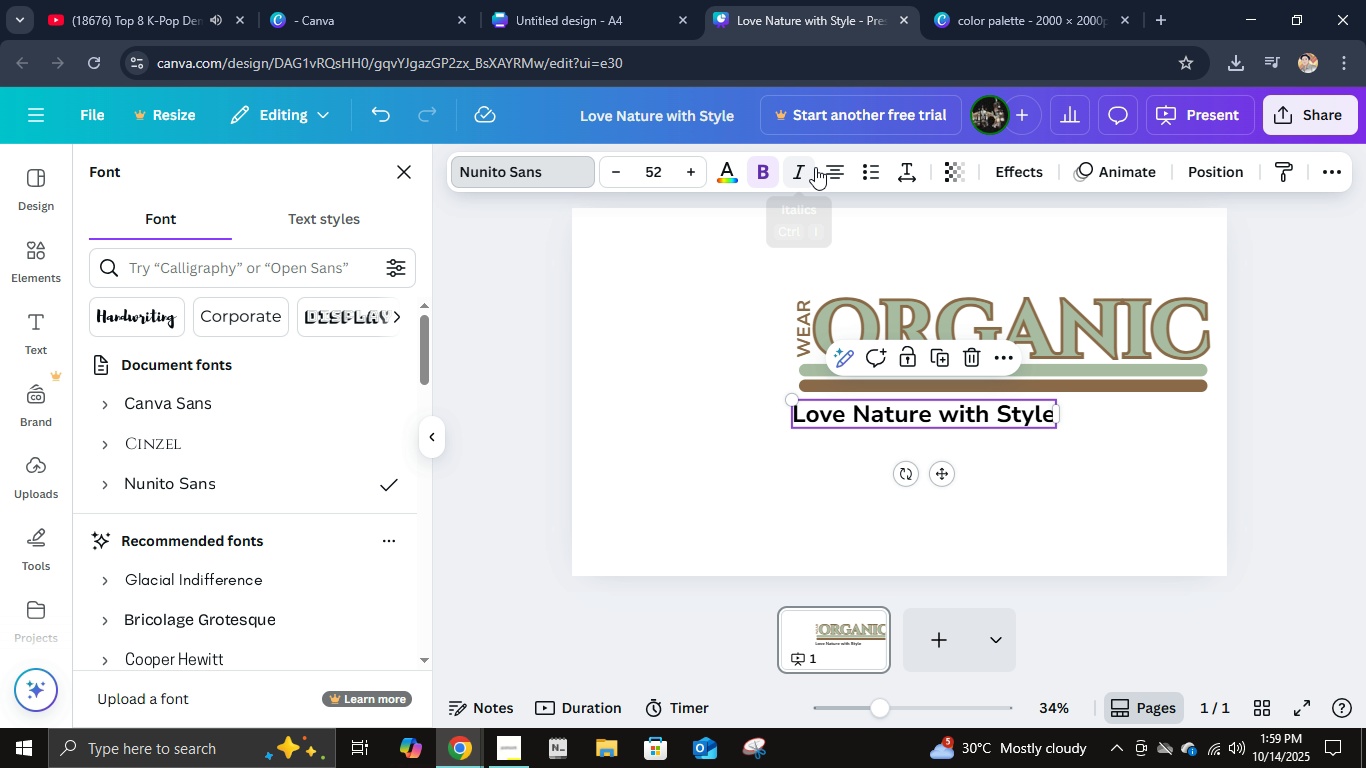 
left_click([804, 168])
 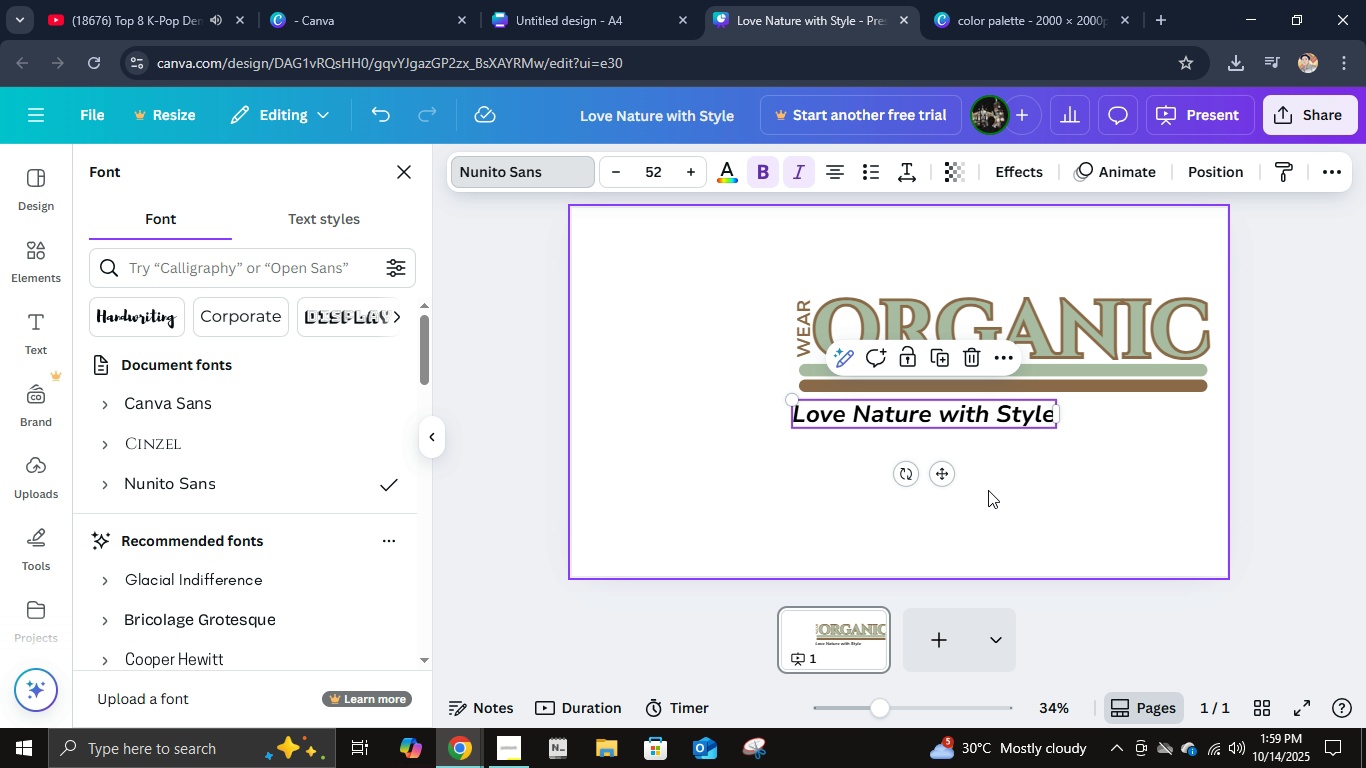 
left_click([997, 491])
 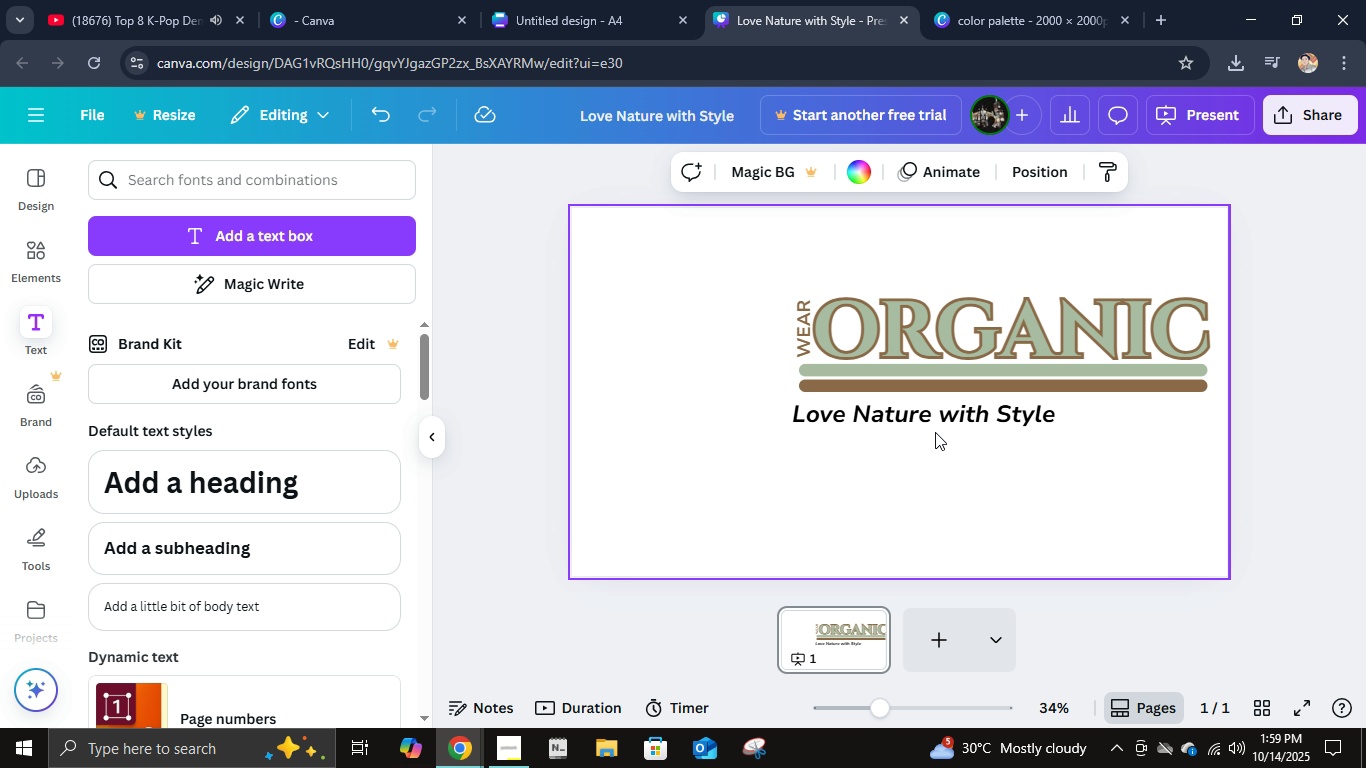 
left_click([935, 432])
 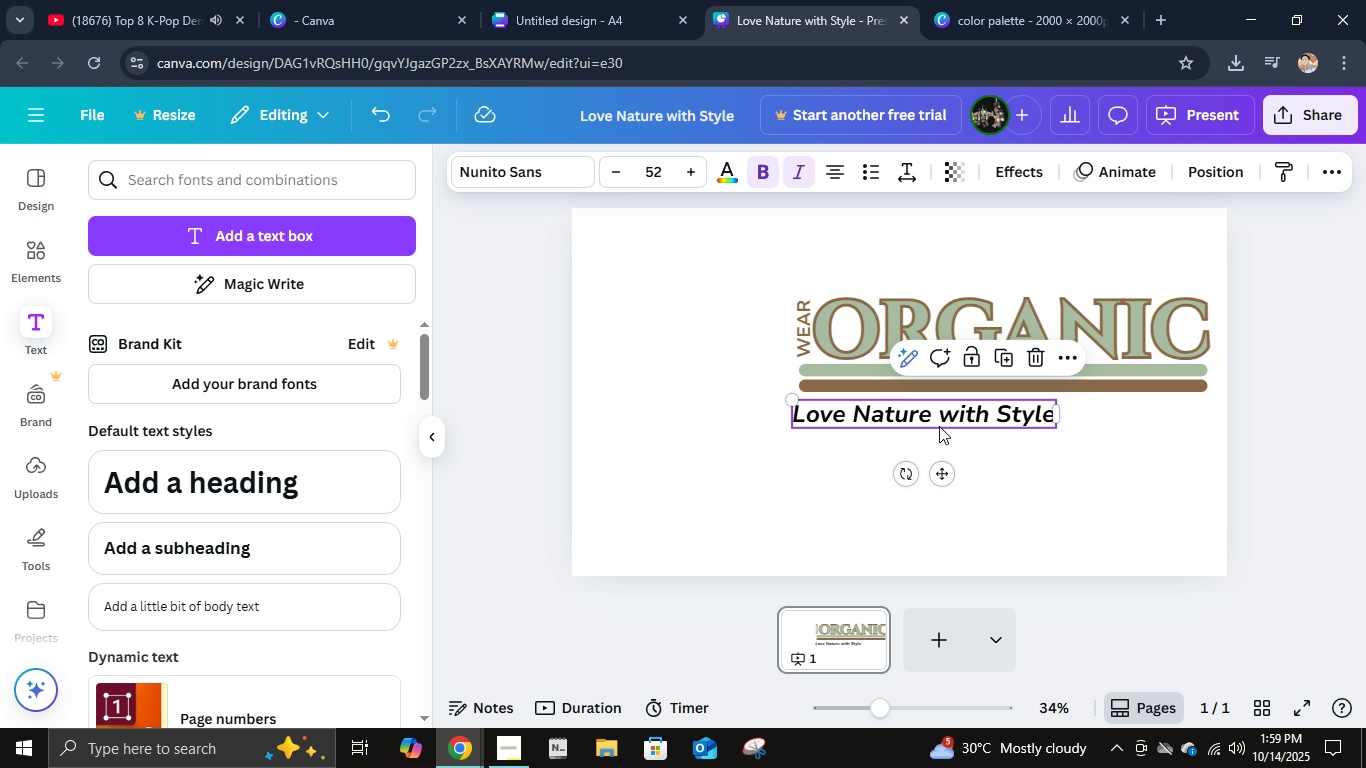 
left_click([939, 426])
 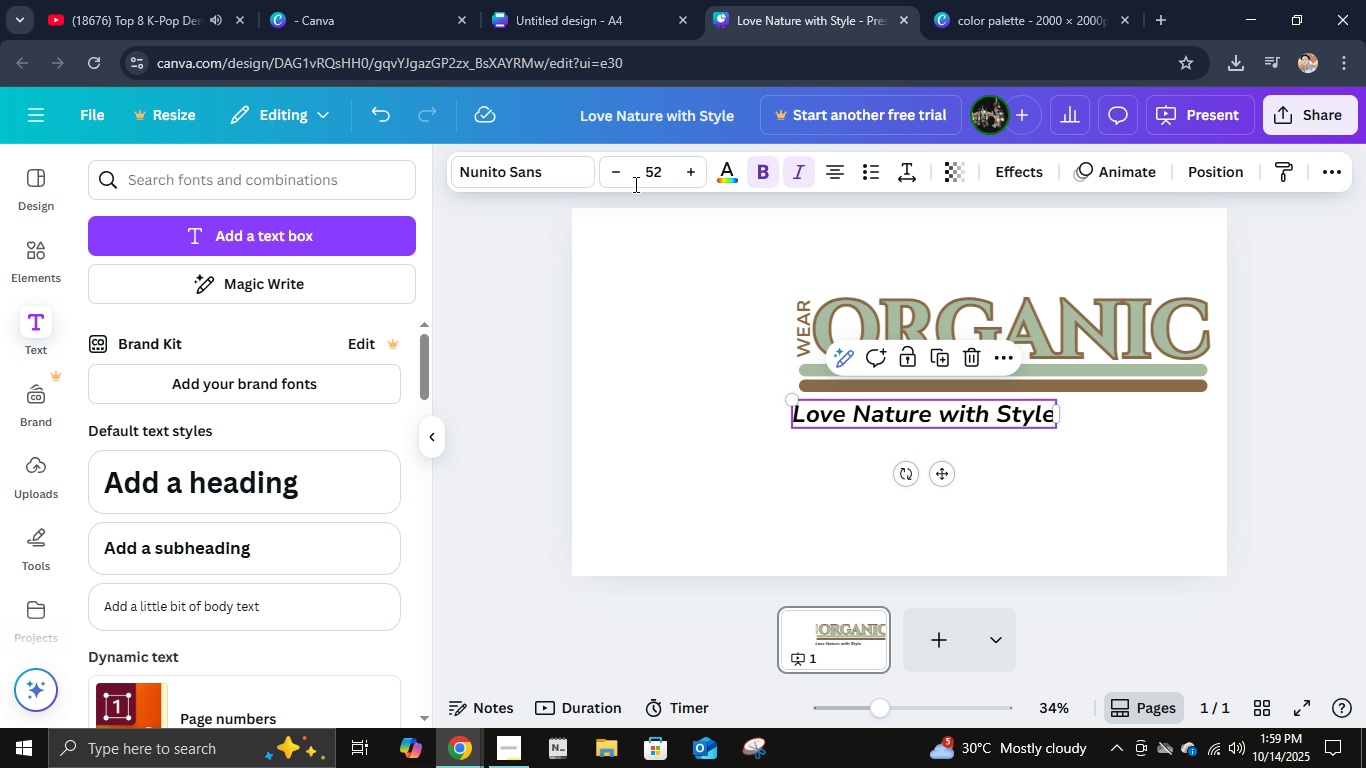 
left_click([648, 172])
 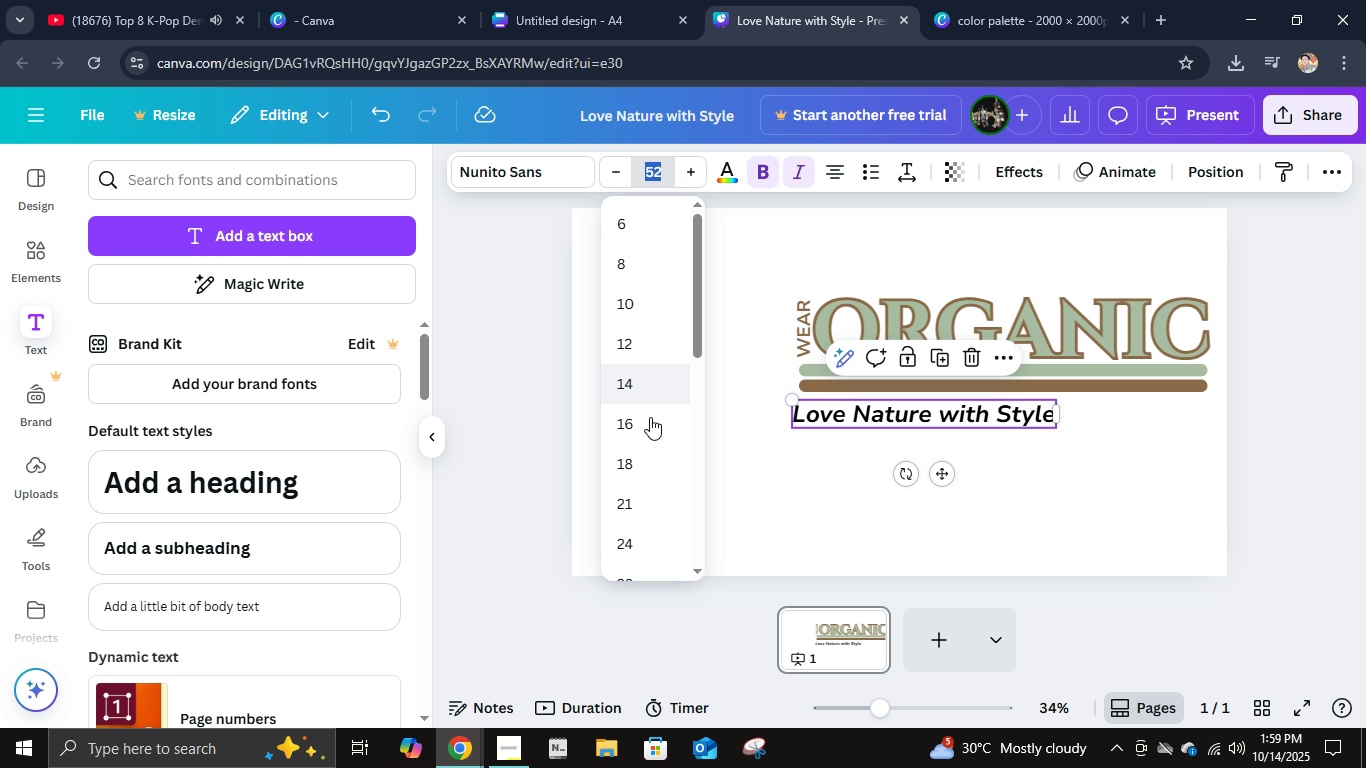 
scroll: coordinate [646, 435], scroll_direction: down, amount: 3.0
 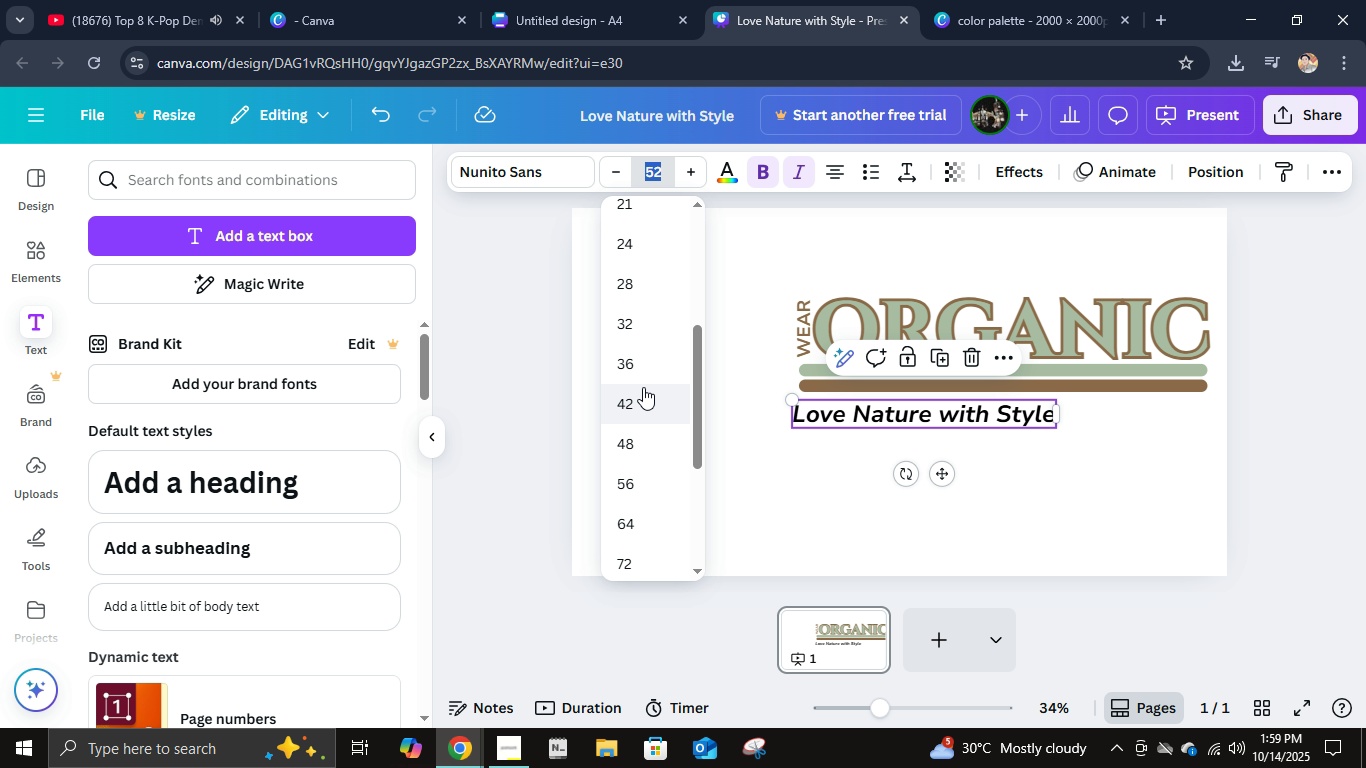 
left_click([641, 366])
 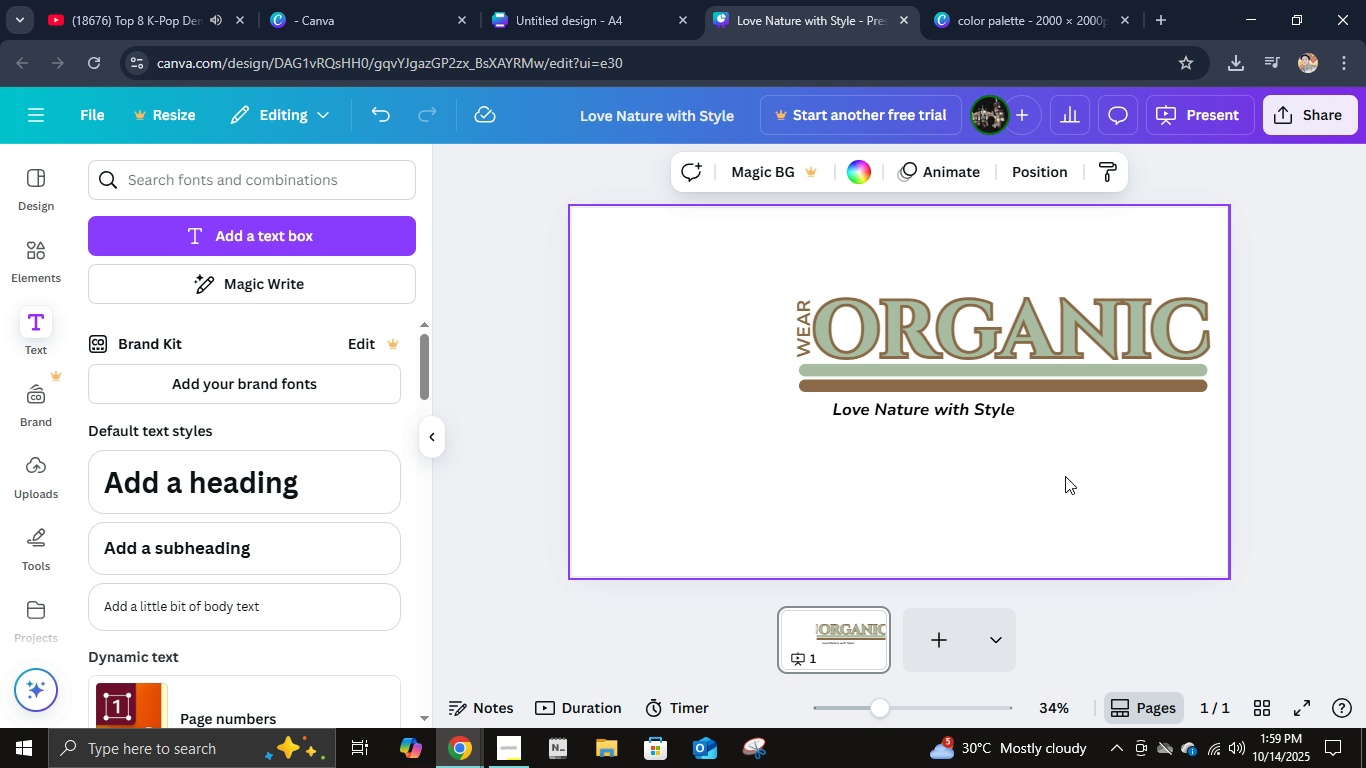 
left_click([1065, 476])
 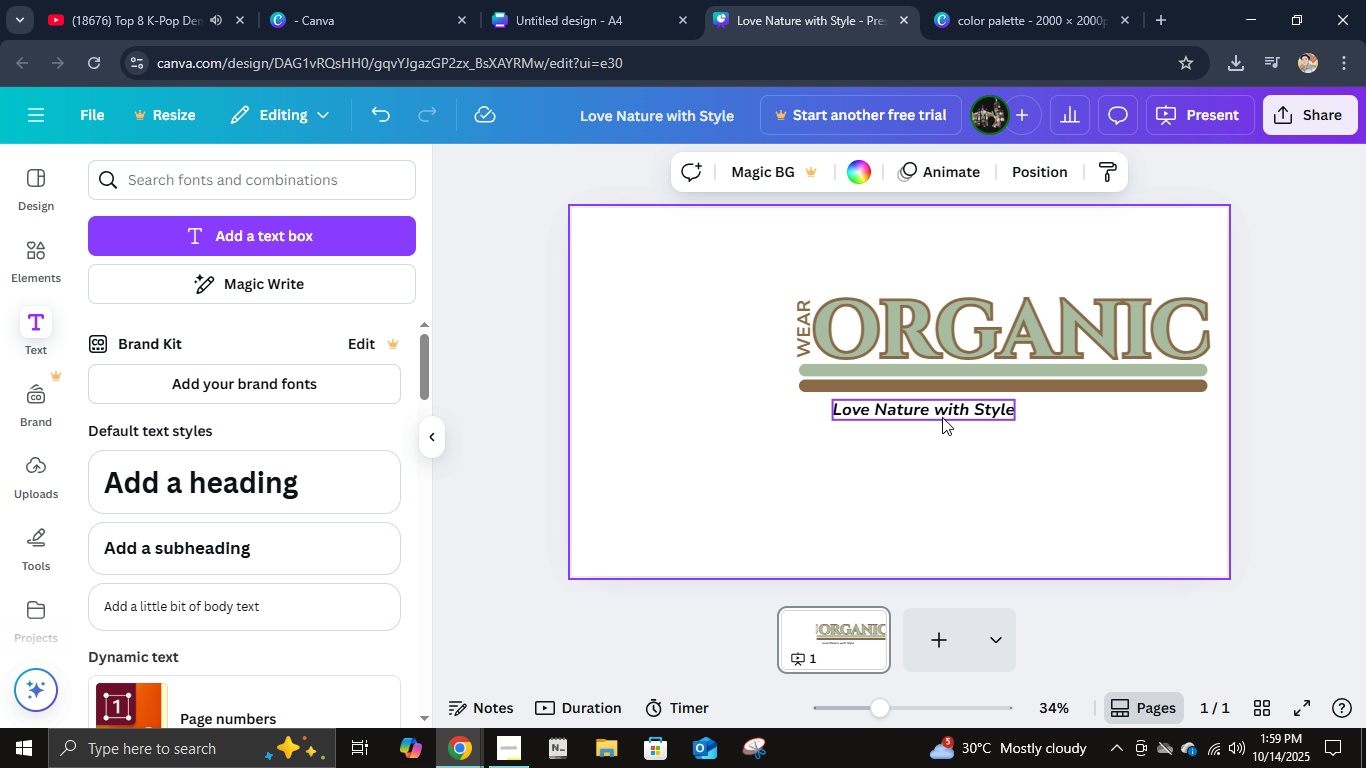 
left_click([942, 417])
 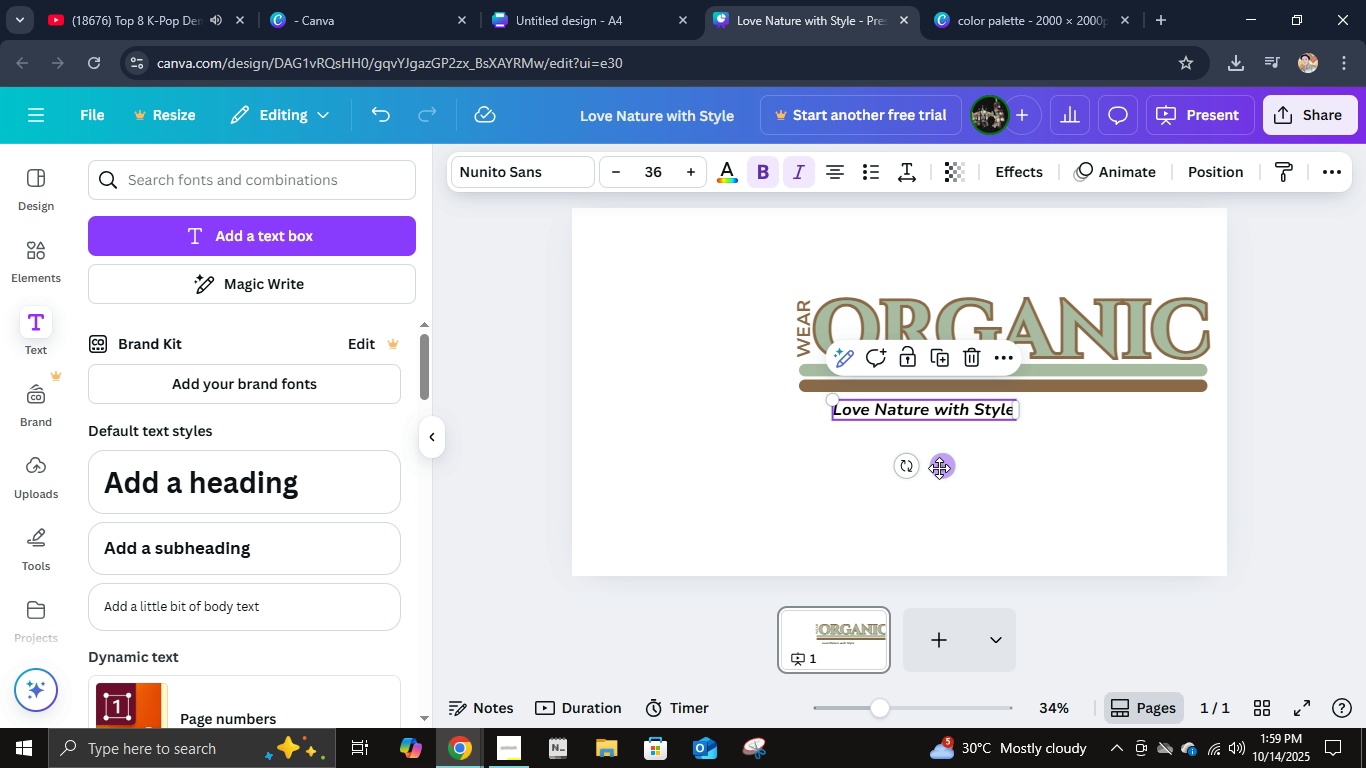 
left_click_drag(start_coordinate=[940, 468], to_coordinate=[905, 468])
 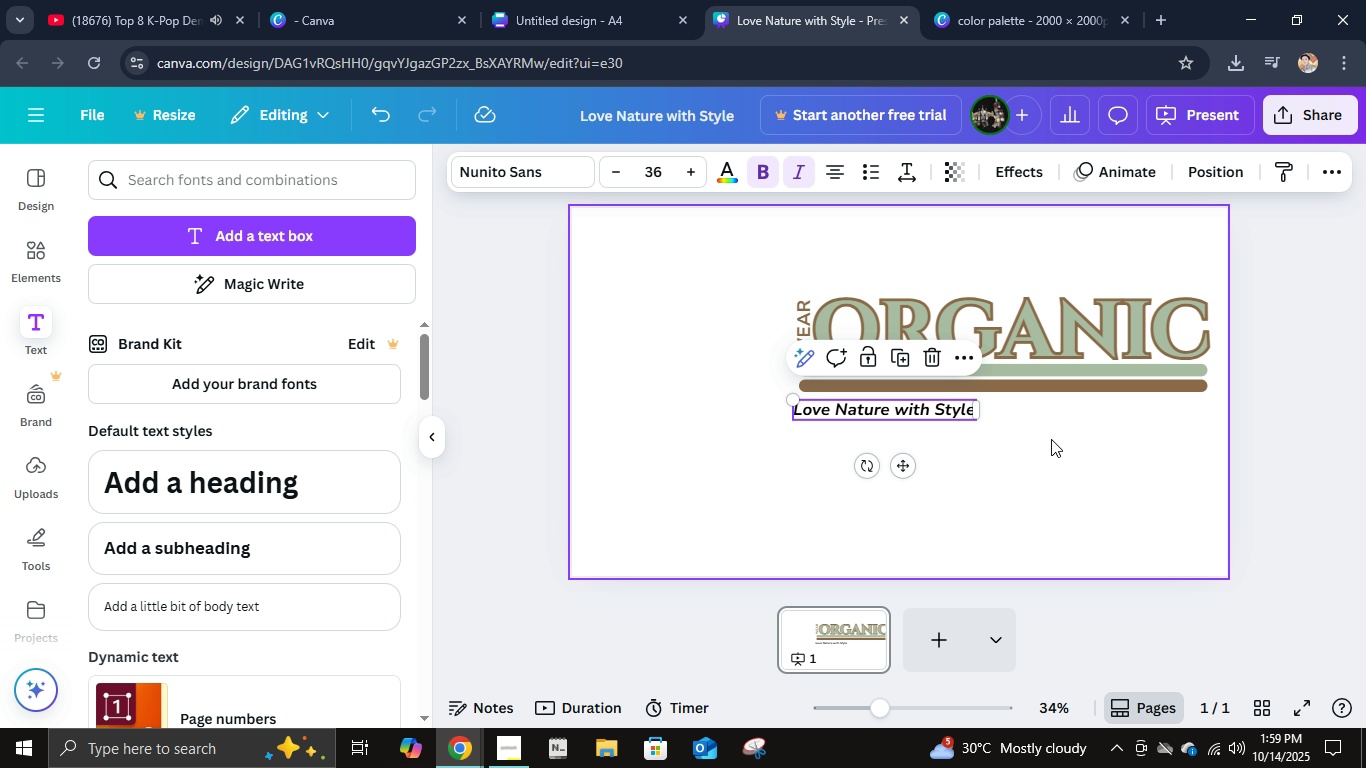 
left_click([1052, 439])
 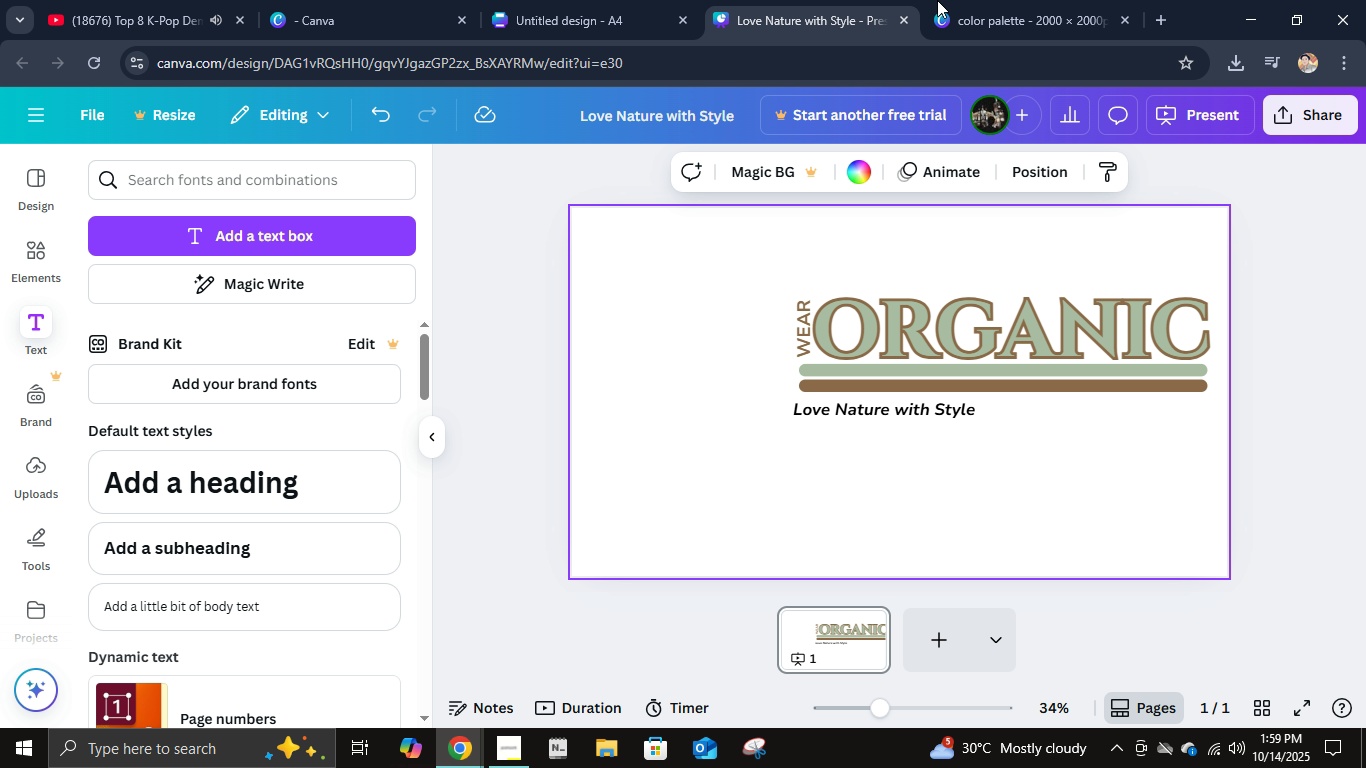 
left_click([966, 0])
 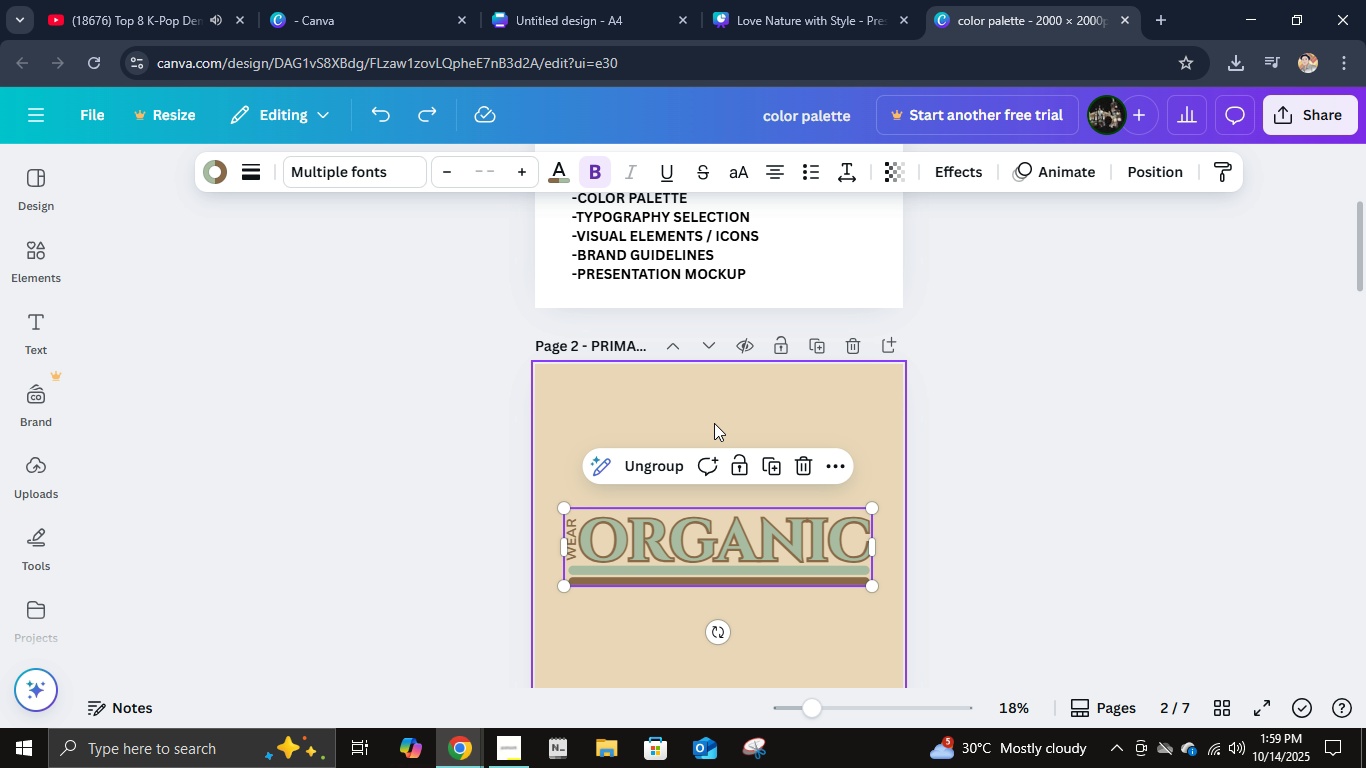 
left_click([714, 423])
 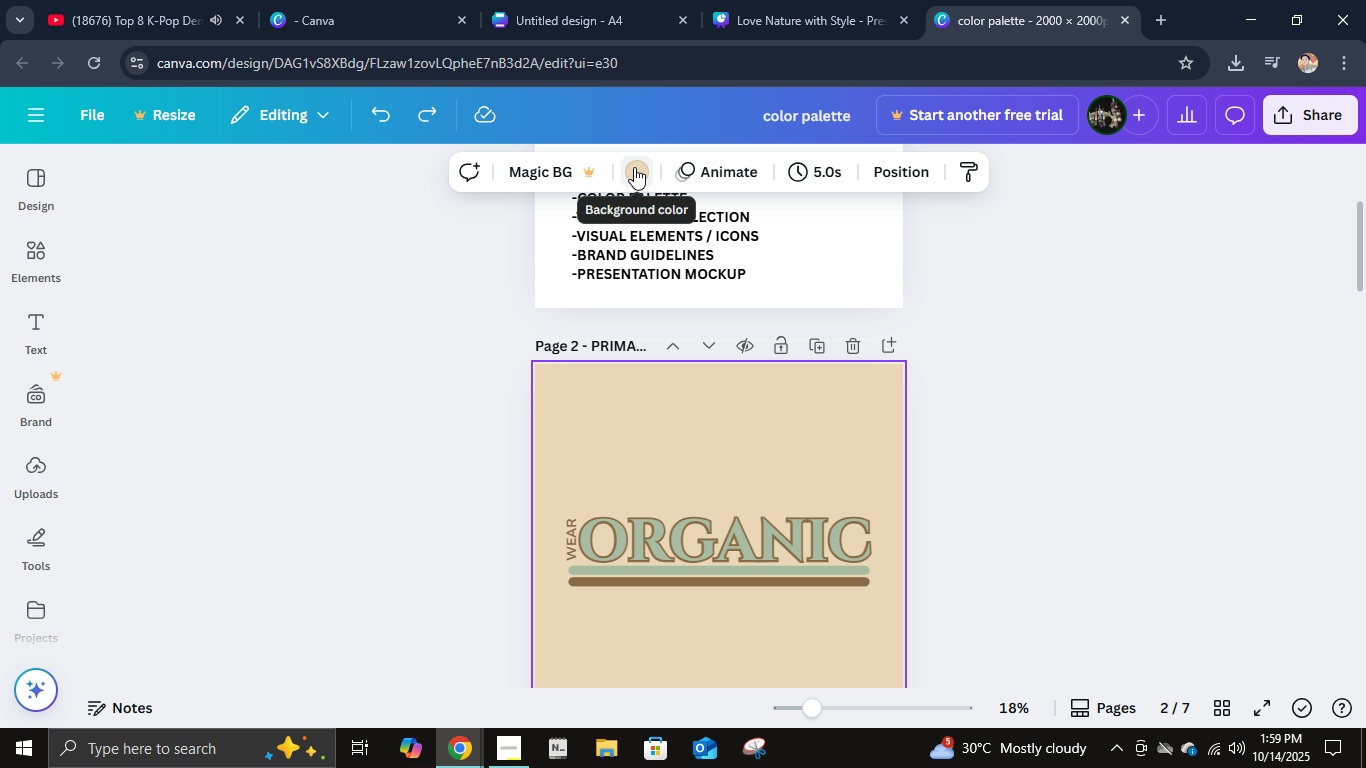 
left_click([634, 167])
 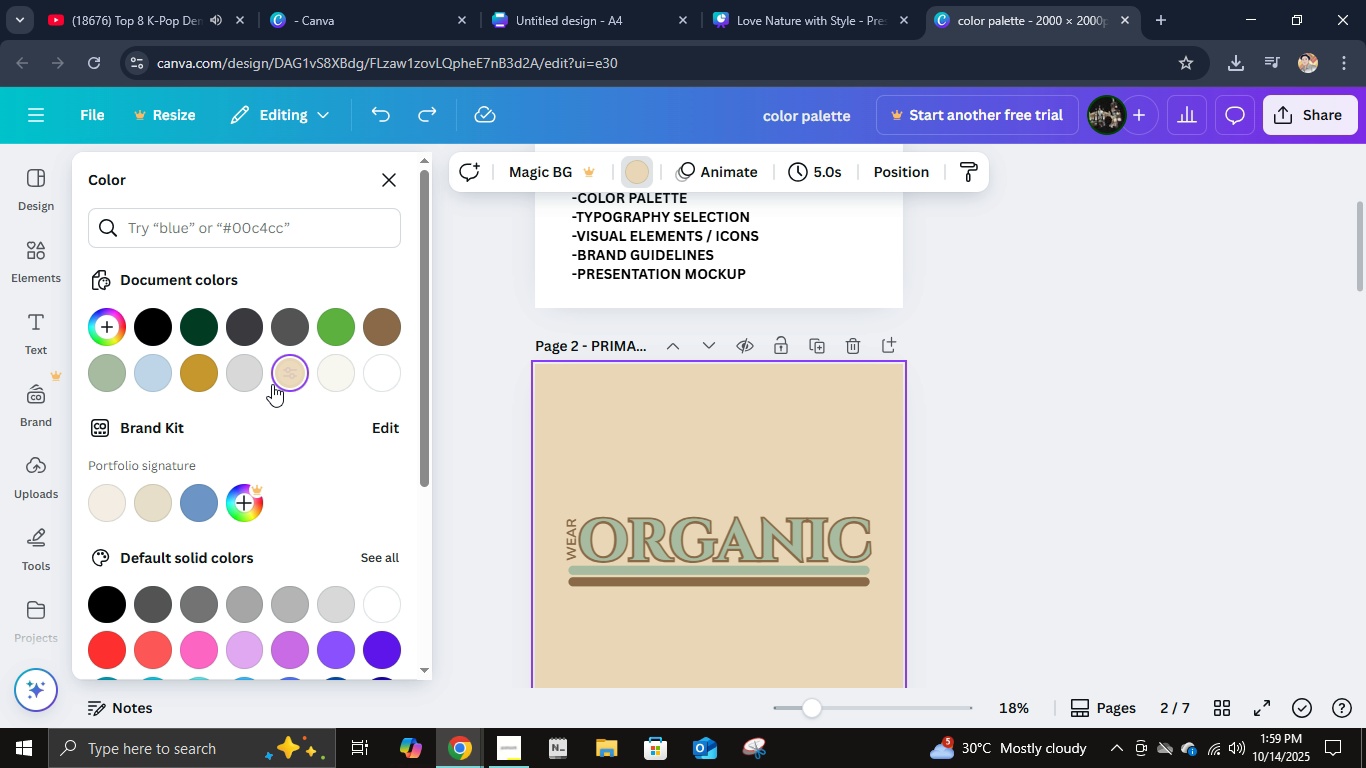 
left_click([285, 369])
 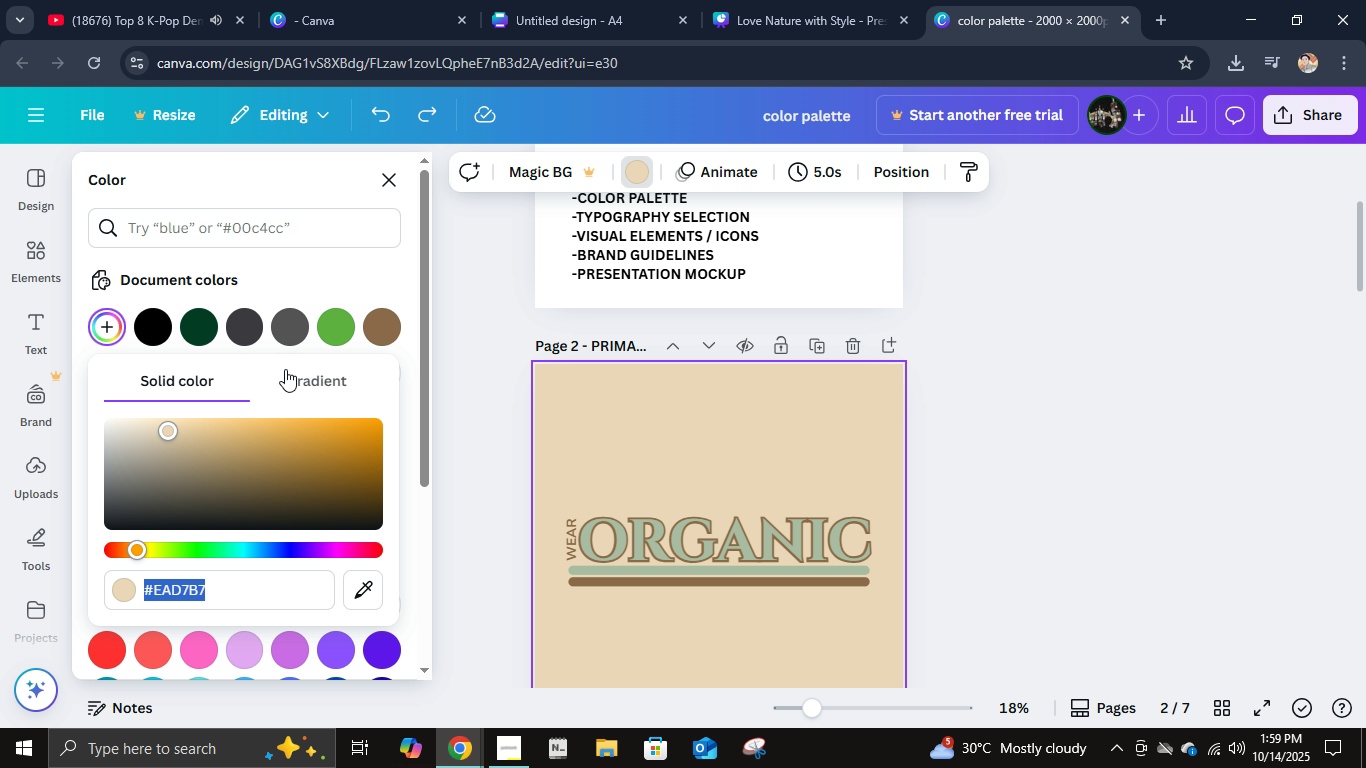 
left_click([285, 369])
 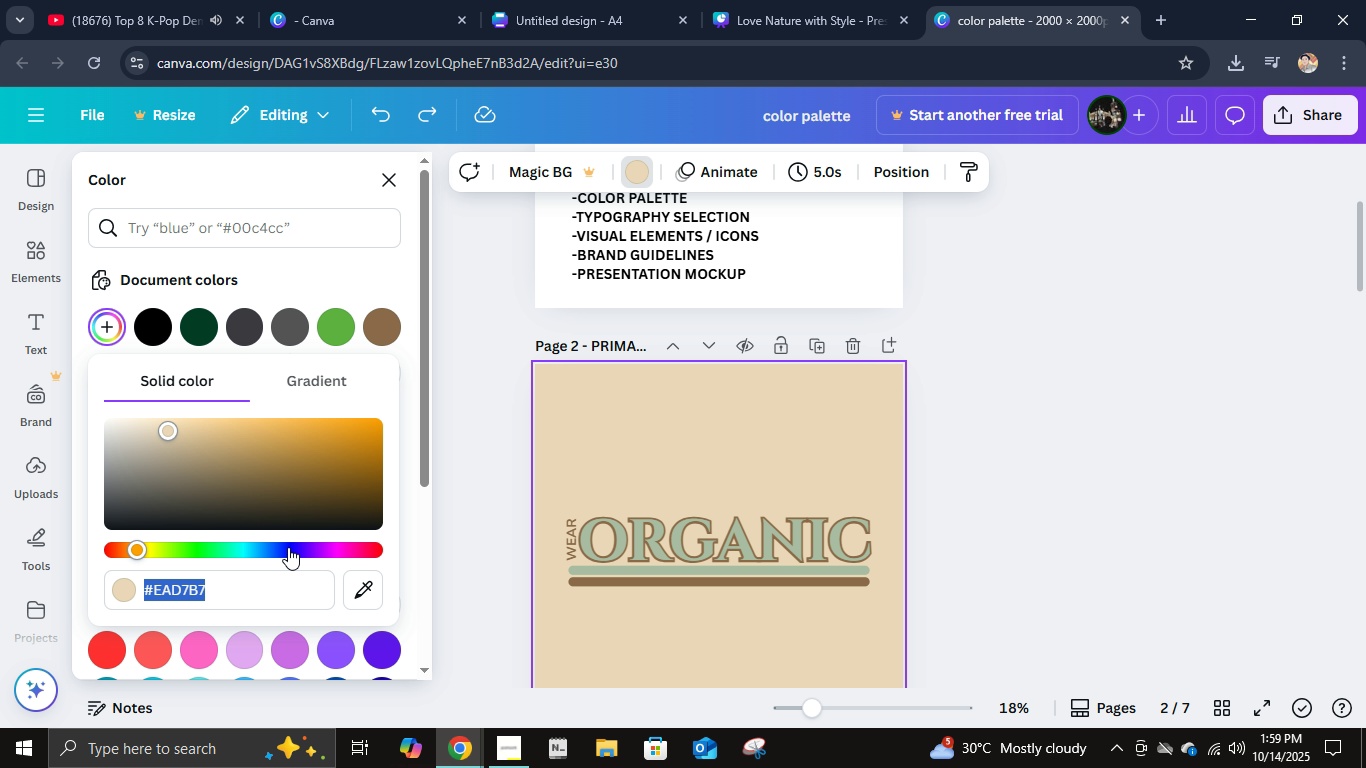 
key(Control+C)
 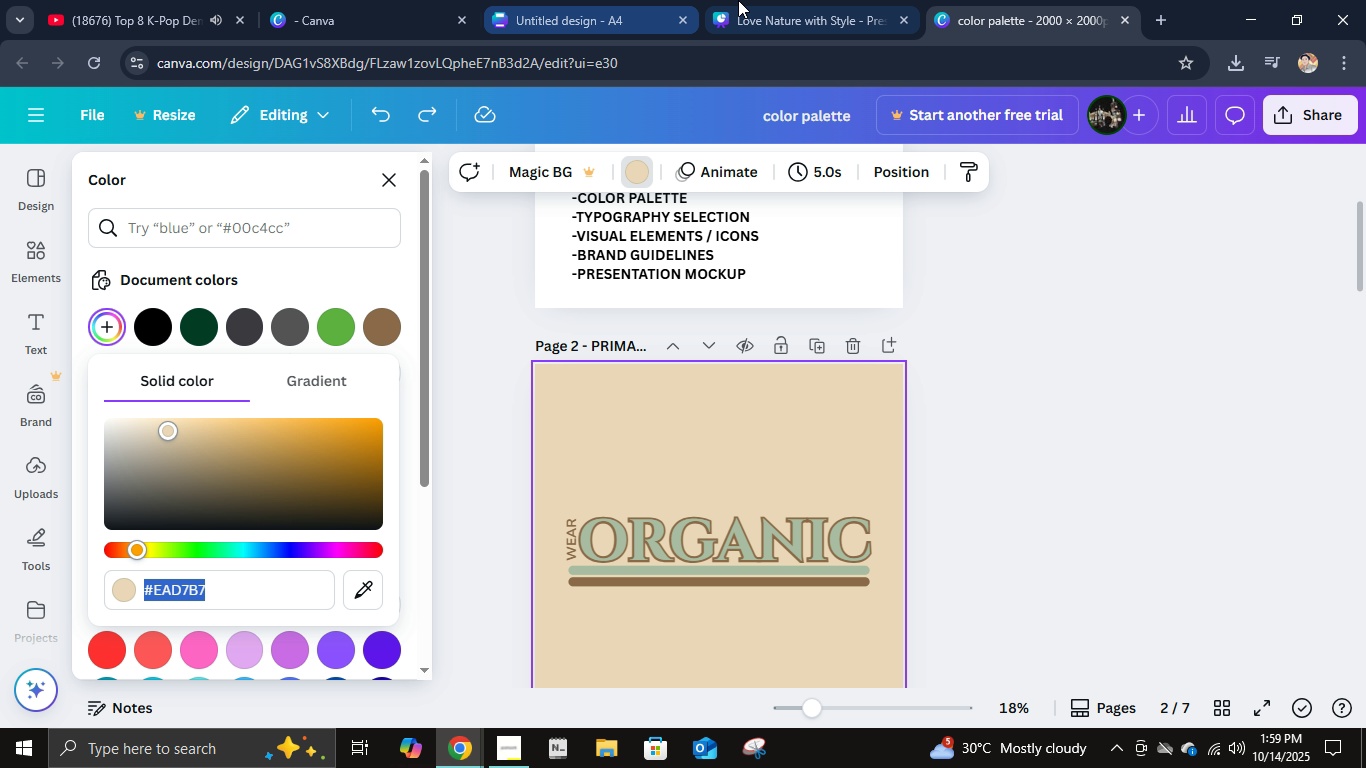 
left_click([738, 0])
 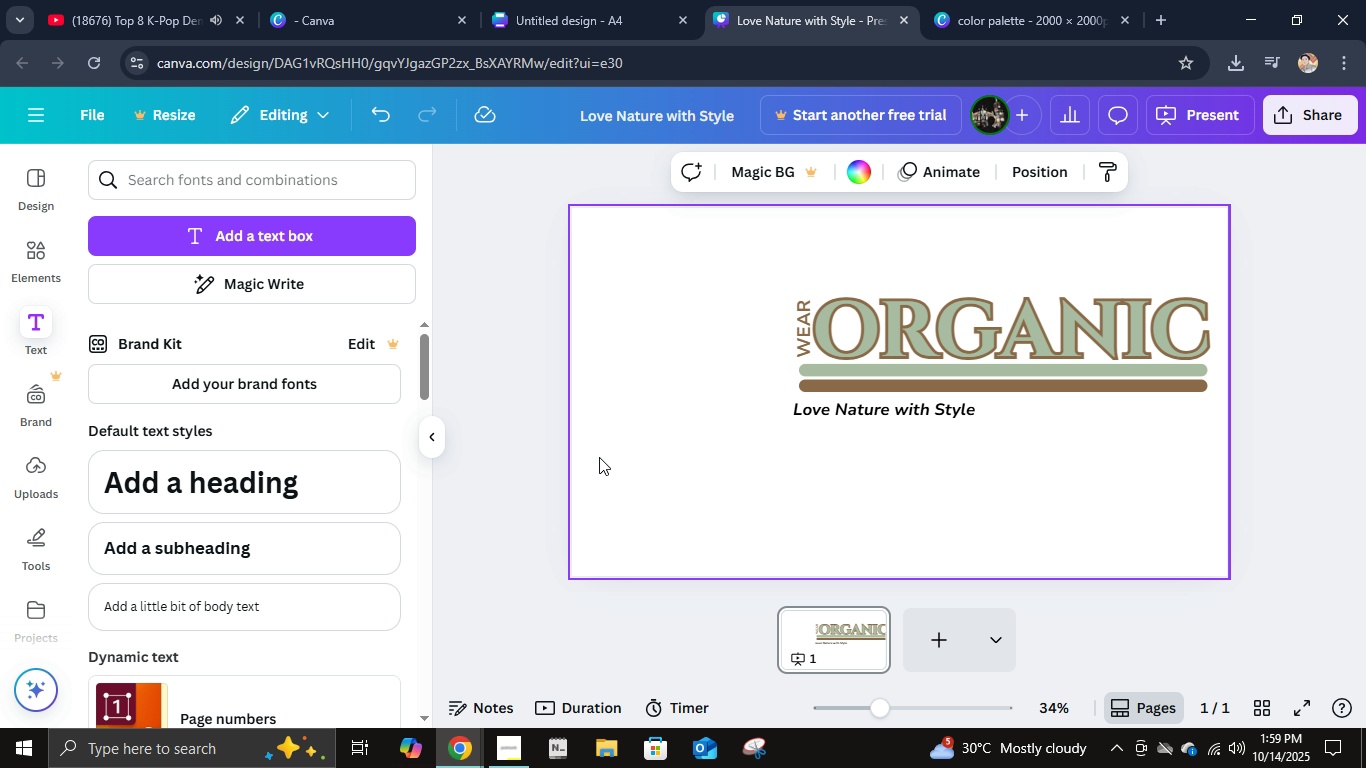 
left_click([599, 457])
 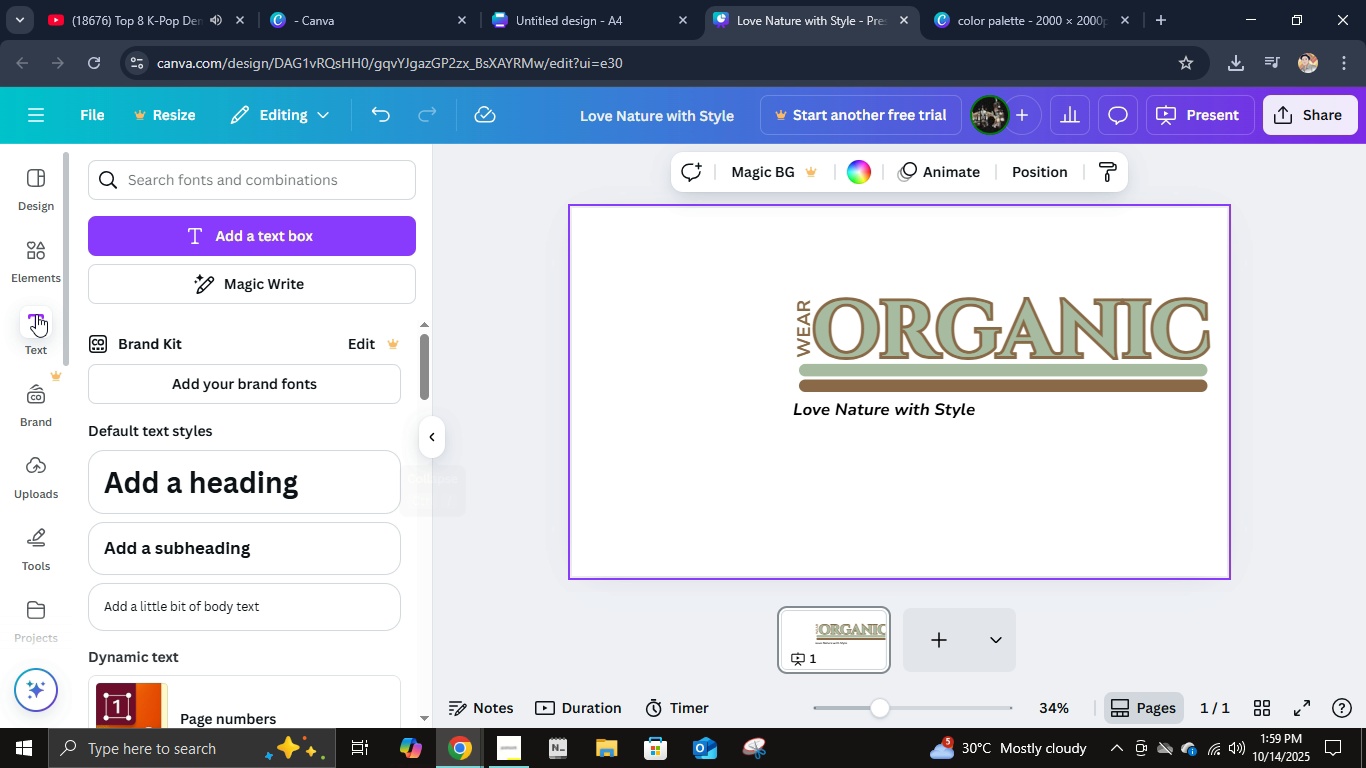 
left_click([33, 278])
 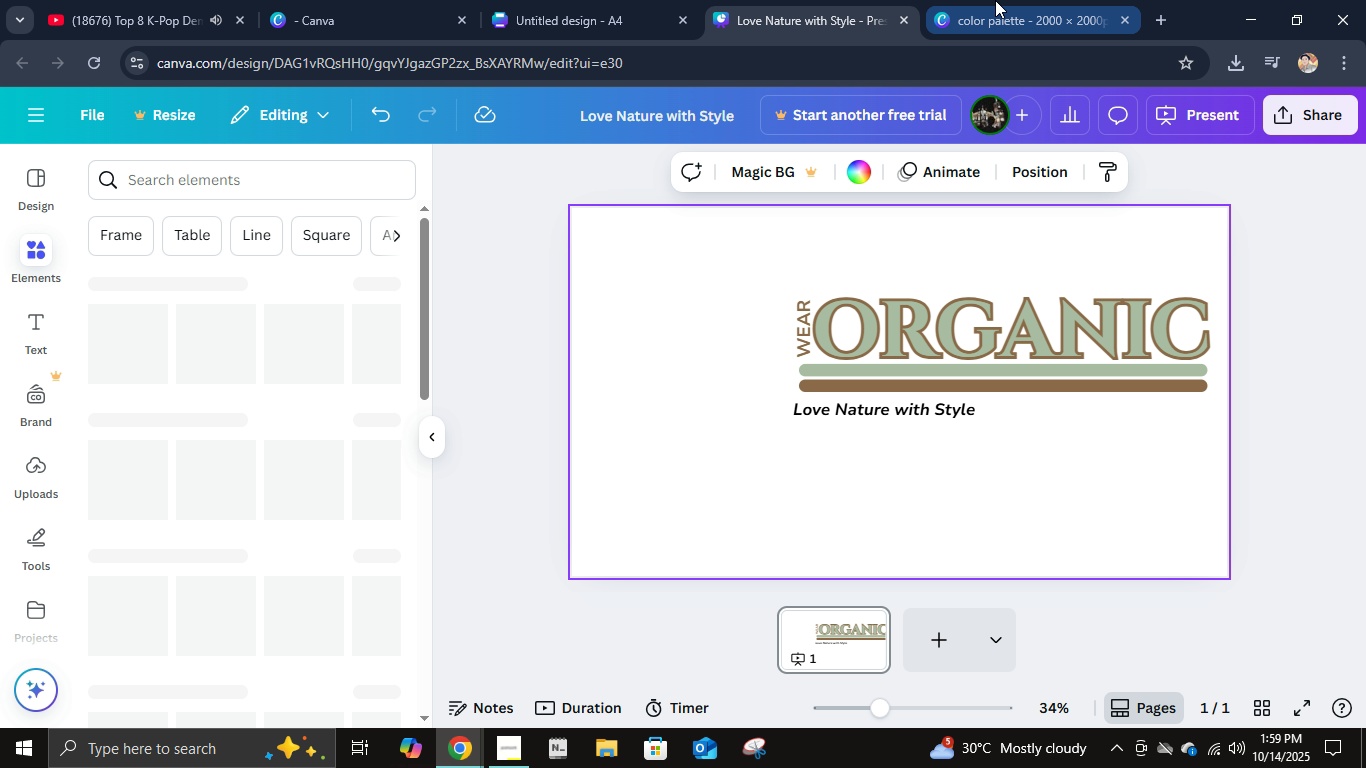 
left_click([995, 0])
 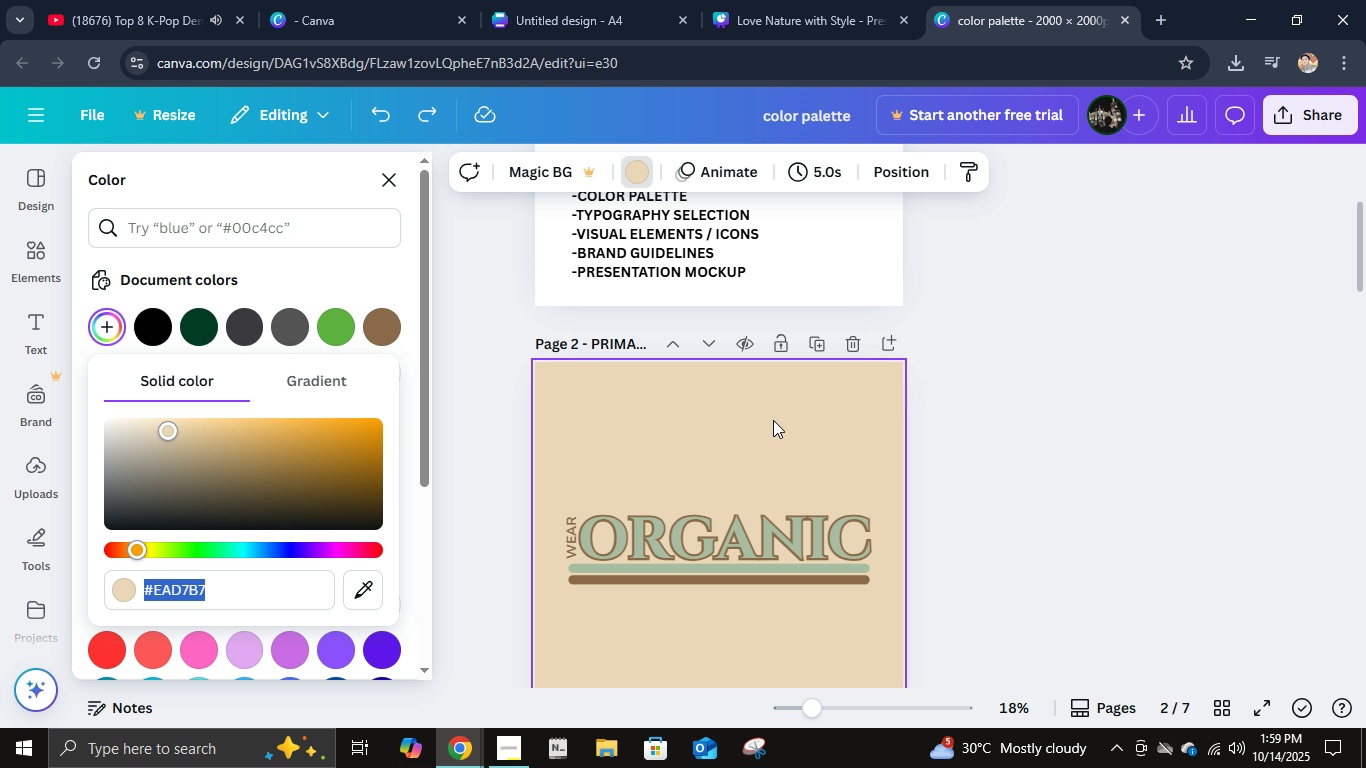 
scroll: coordinate [752, 465], scroll_direction: down, amount: 16.0
 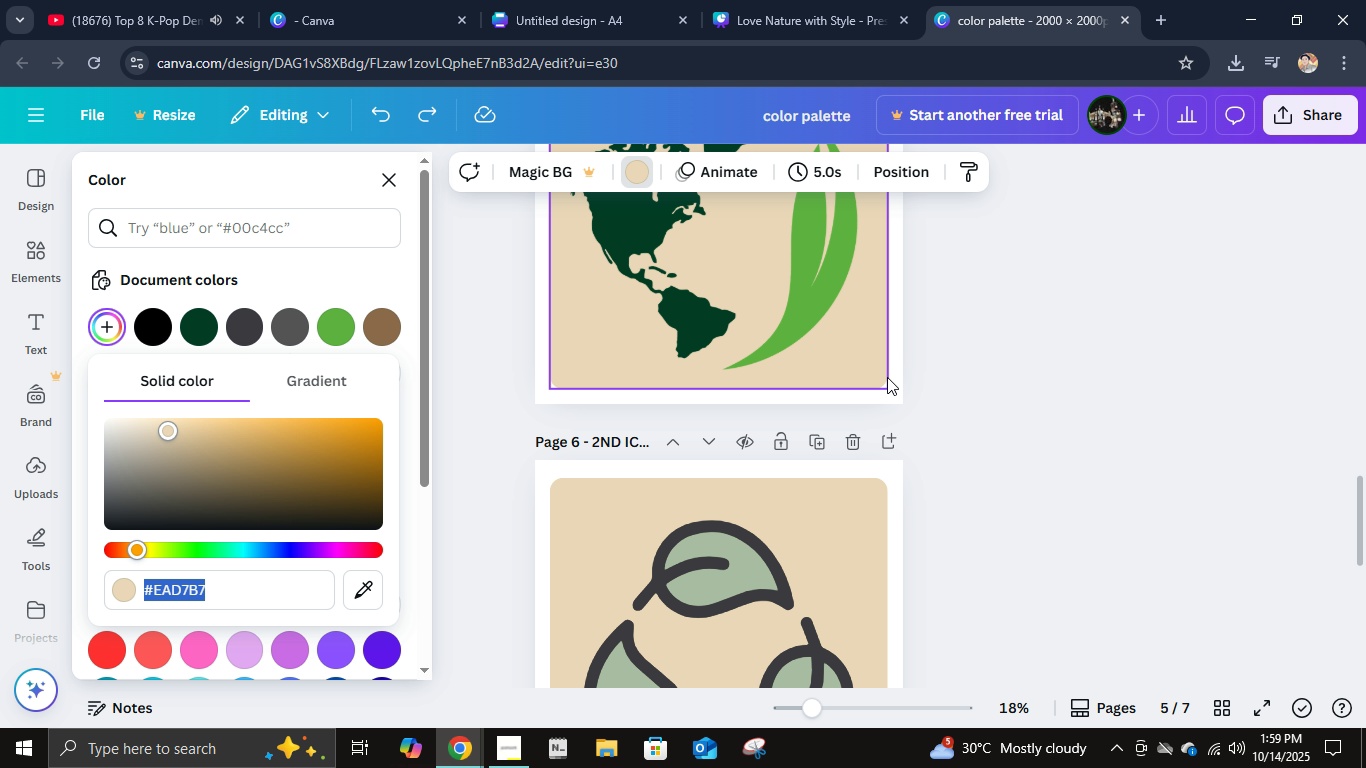 
left_click([887, 377])
 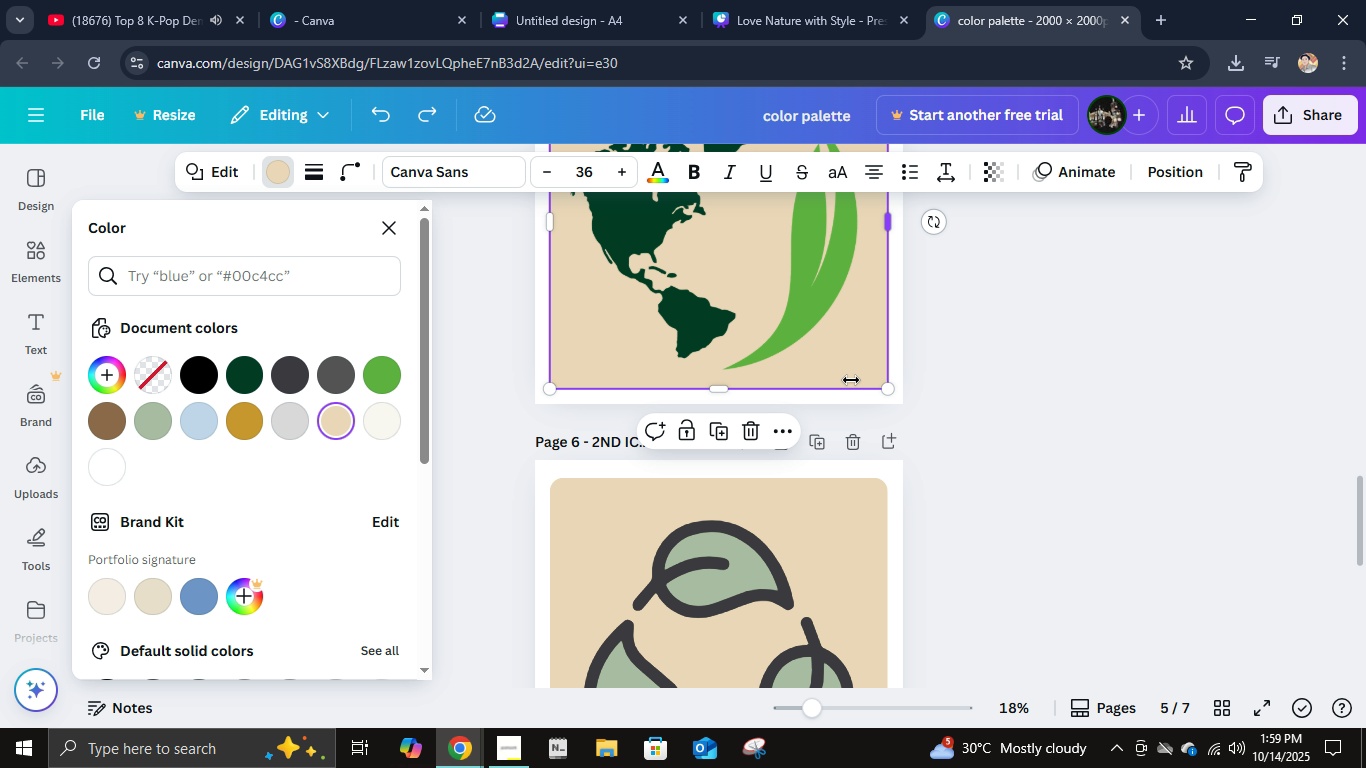 
key(Control+C)
 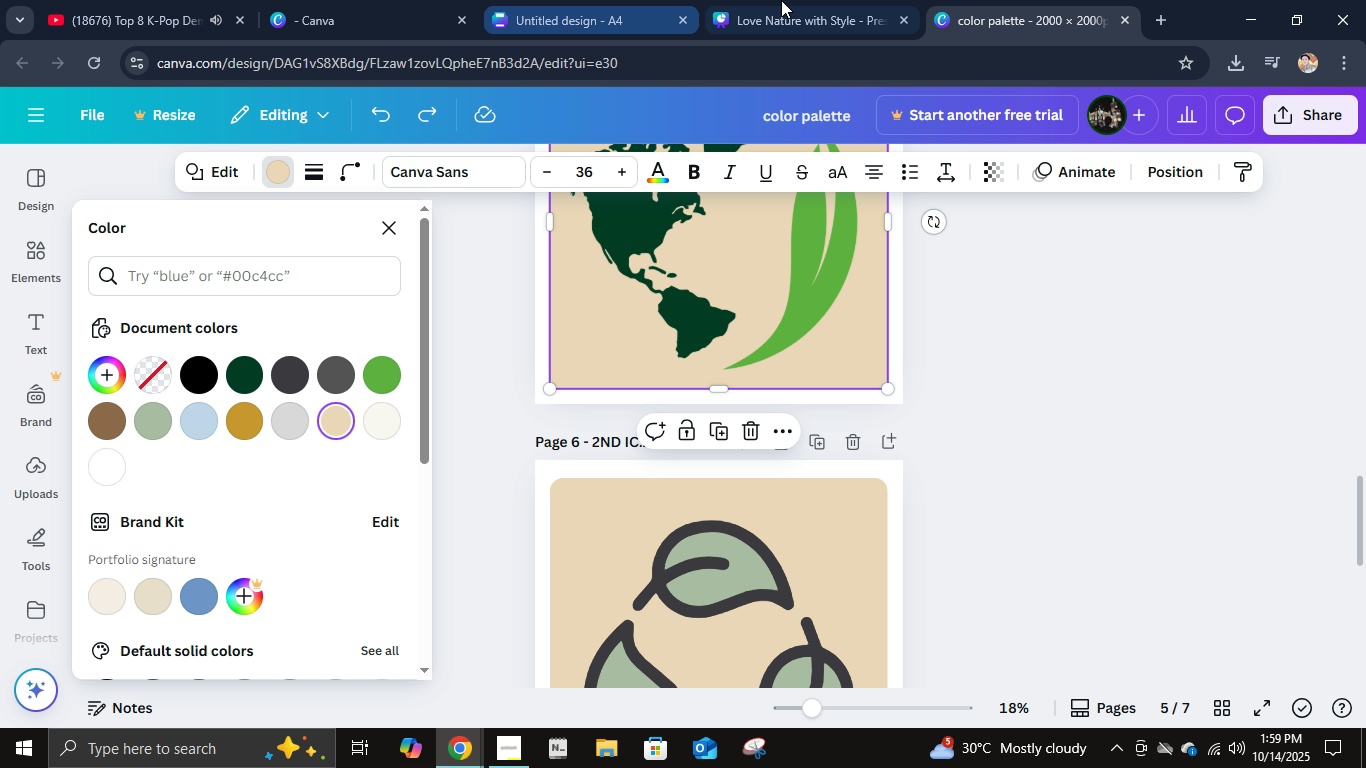 
left_click([781, 0])
 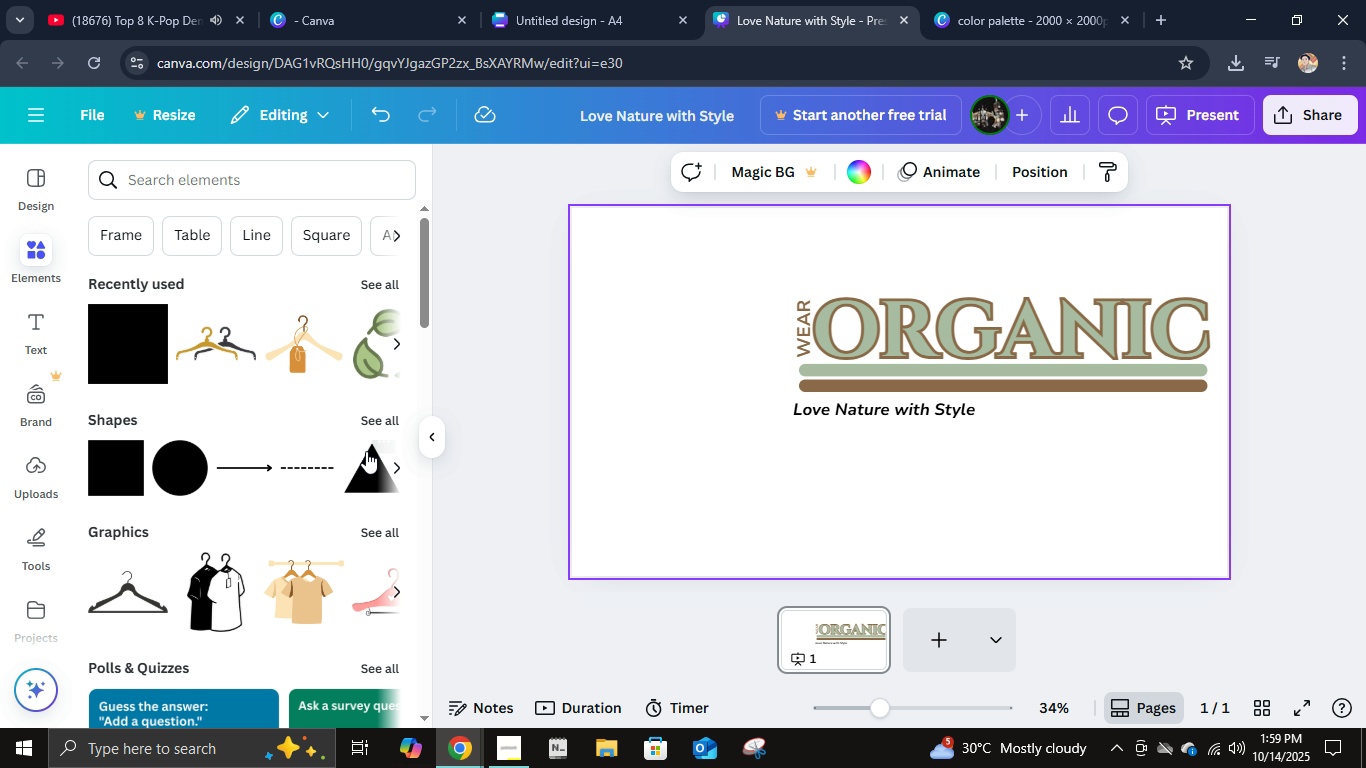 
key(Control+V)
 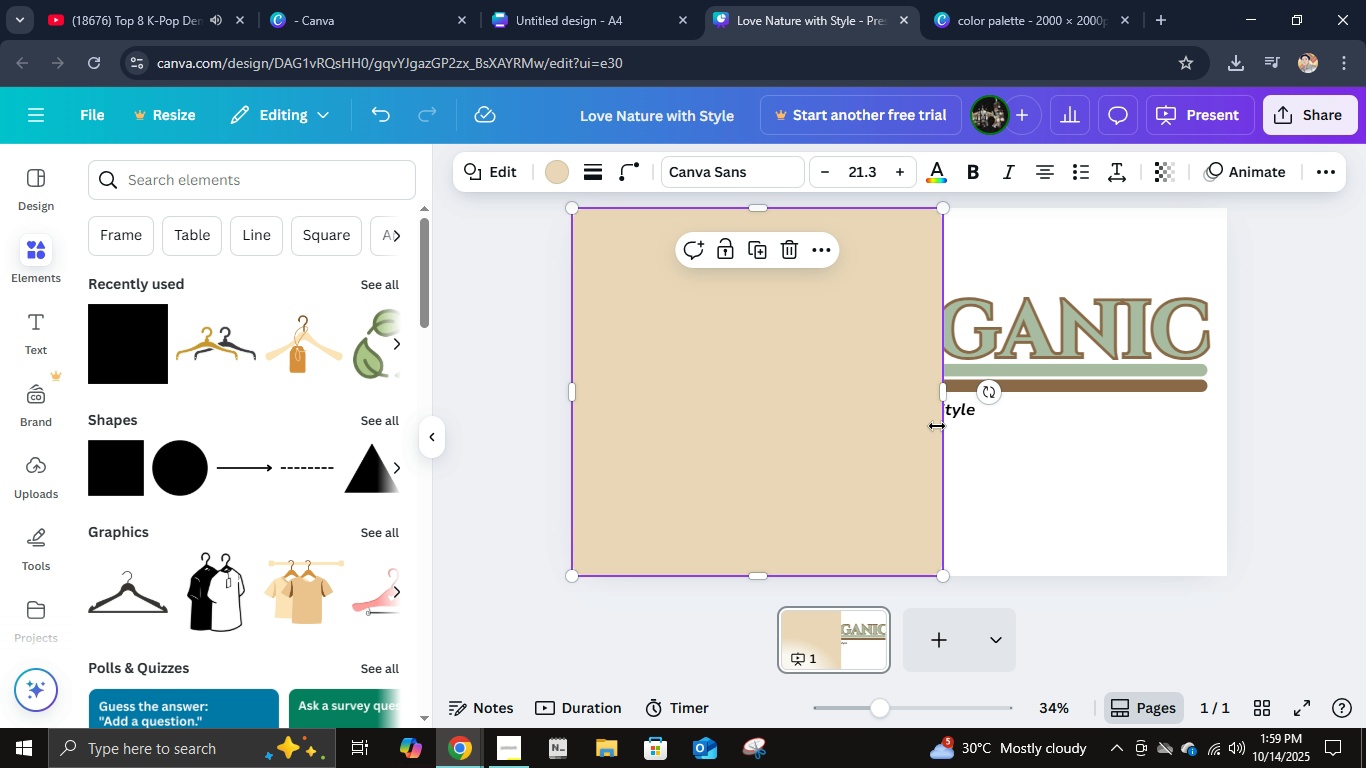 
left_click_drag(start_coordinate=[943, 391], to_coordinate=[816, 401])
 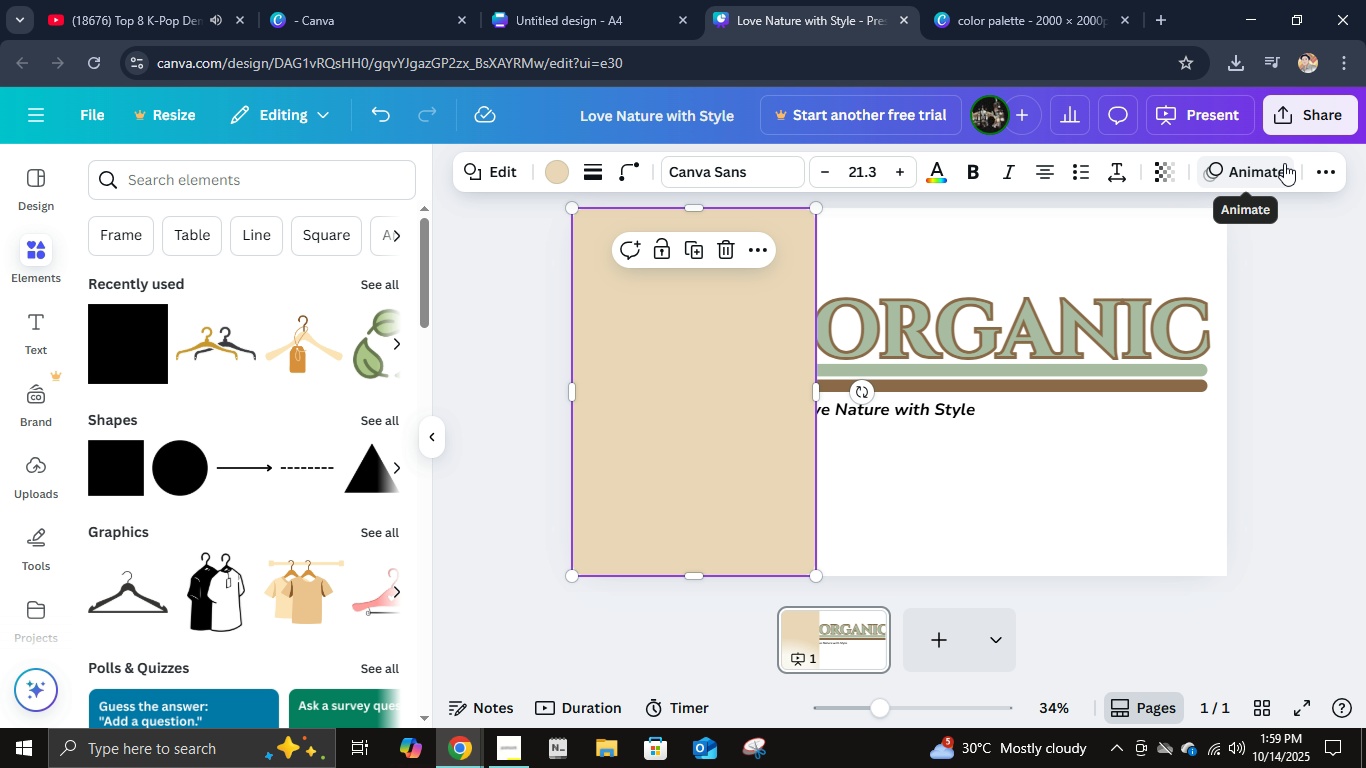 
left_click([1319, 166])
 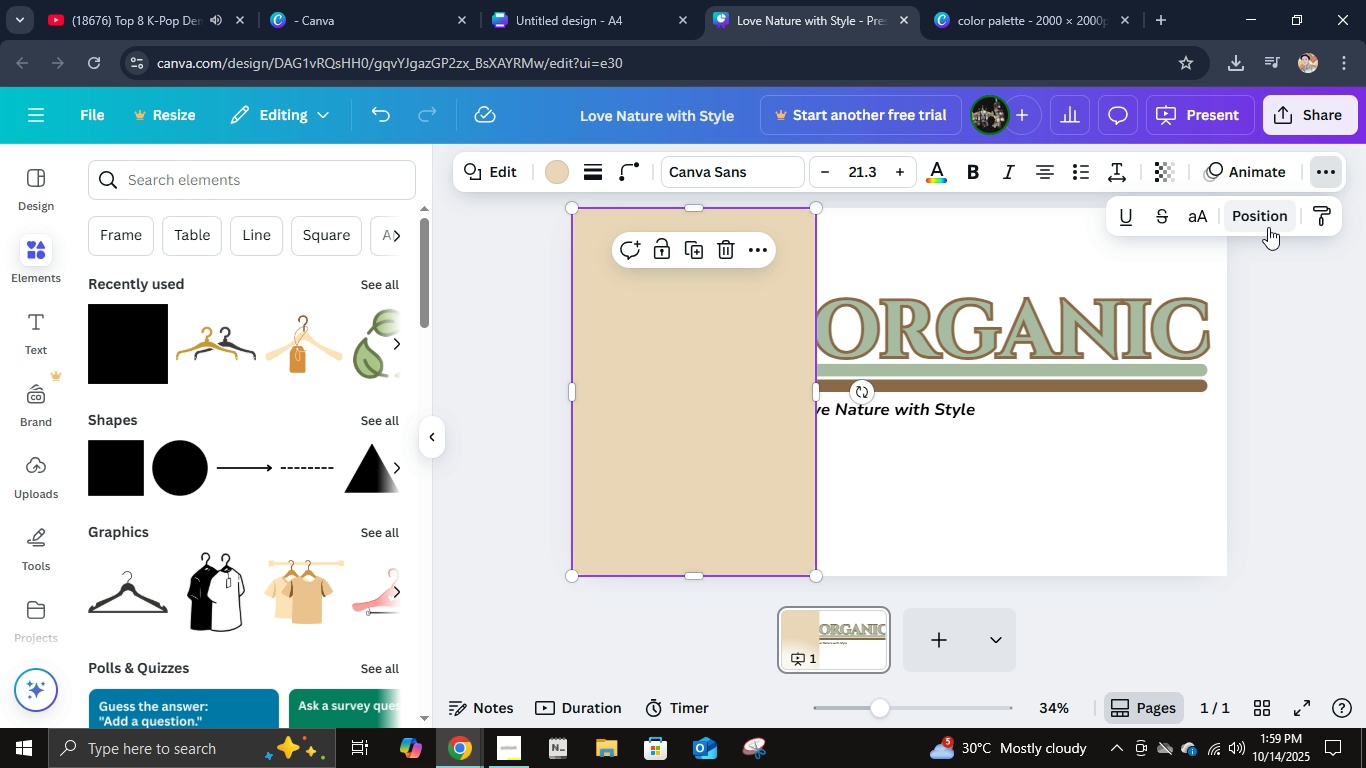 
left_click([1268, 227])
 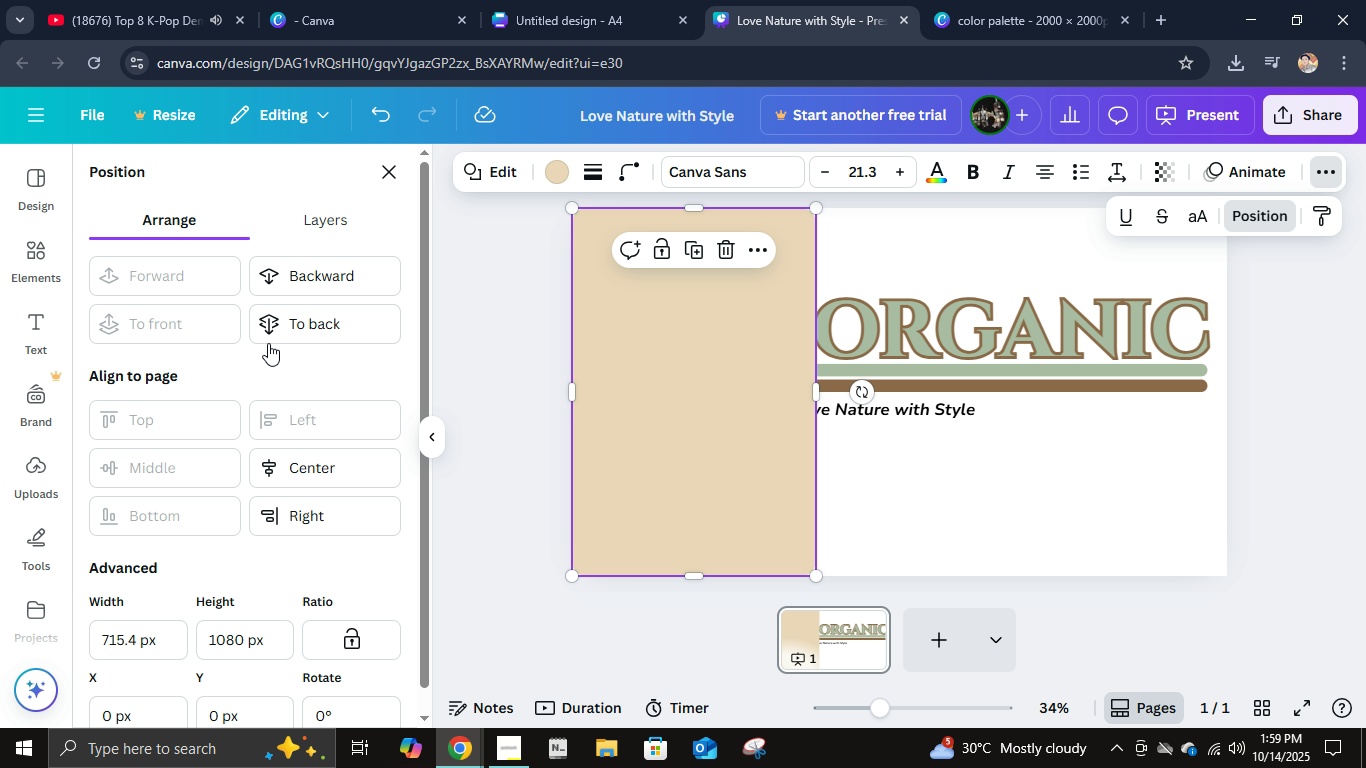 
left_click([295, 339])
 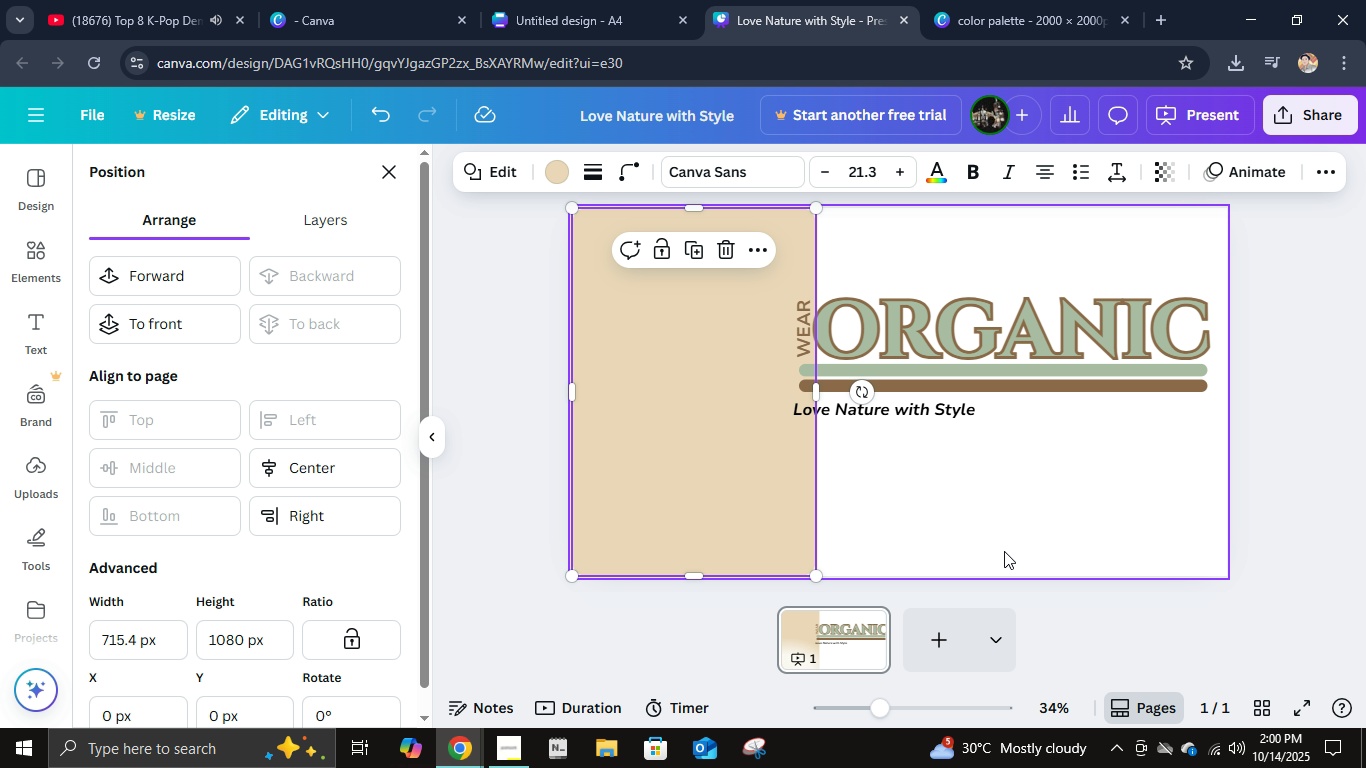 
left_click([1004, 551])
 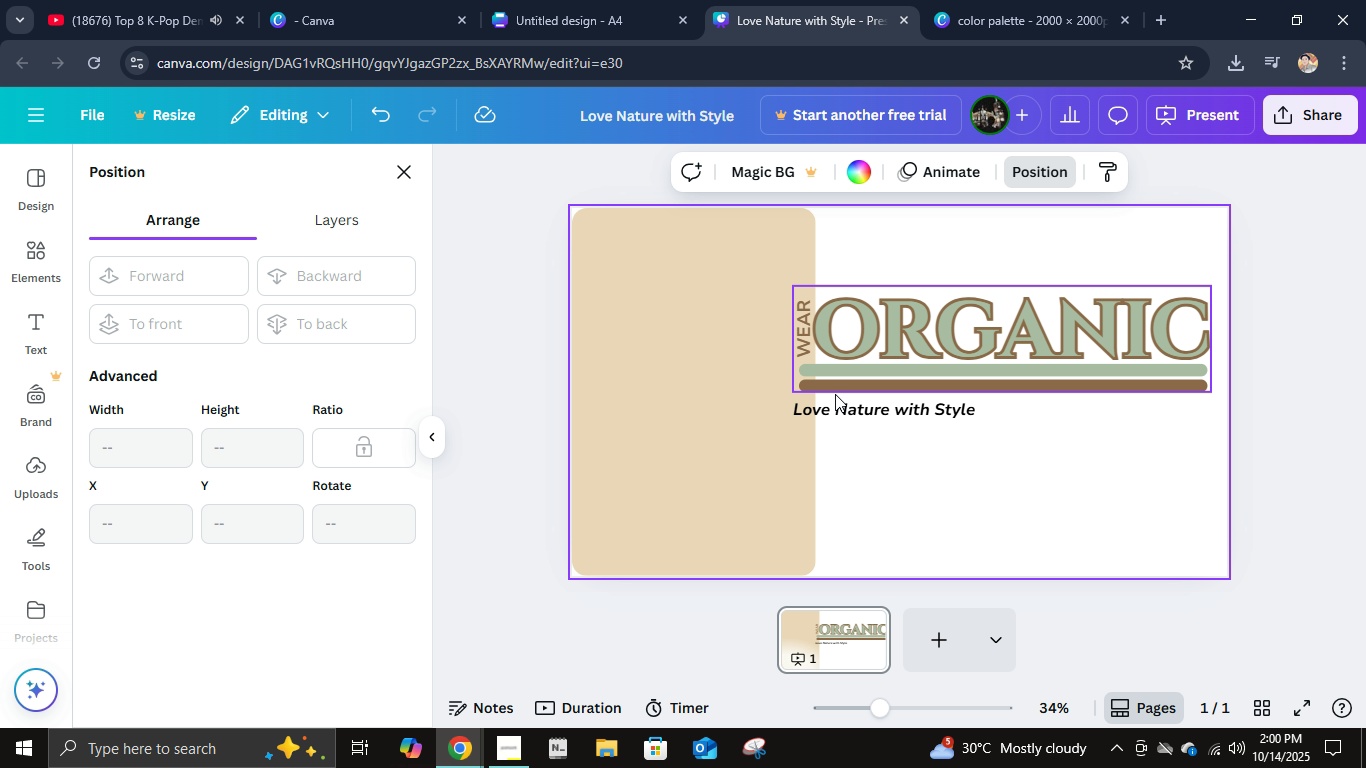 
left_click([775, 472])
 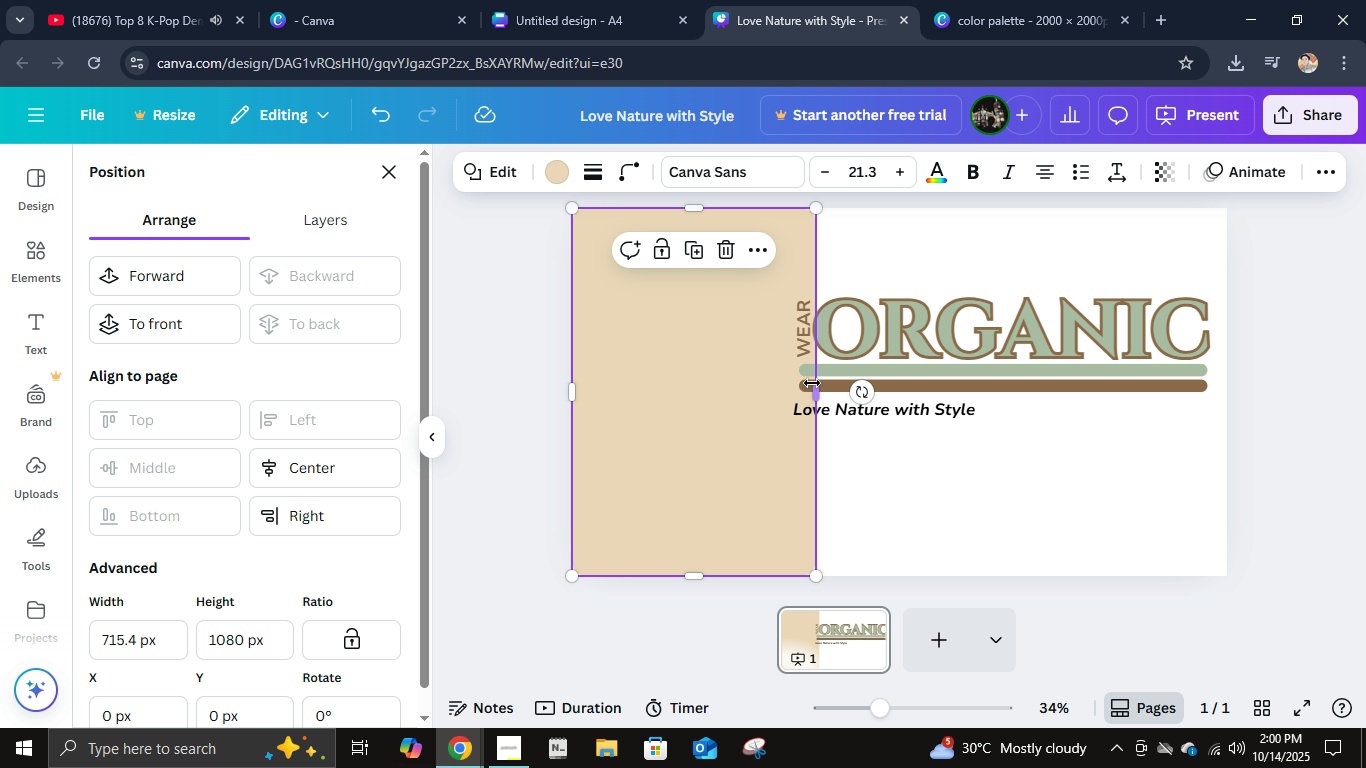 
left_click_drag(start_coordinate=[813, 383], to_coordinate=[843, 394])
 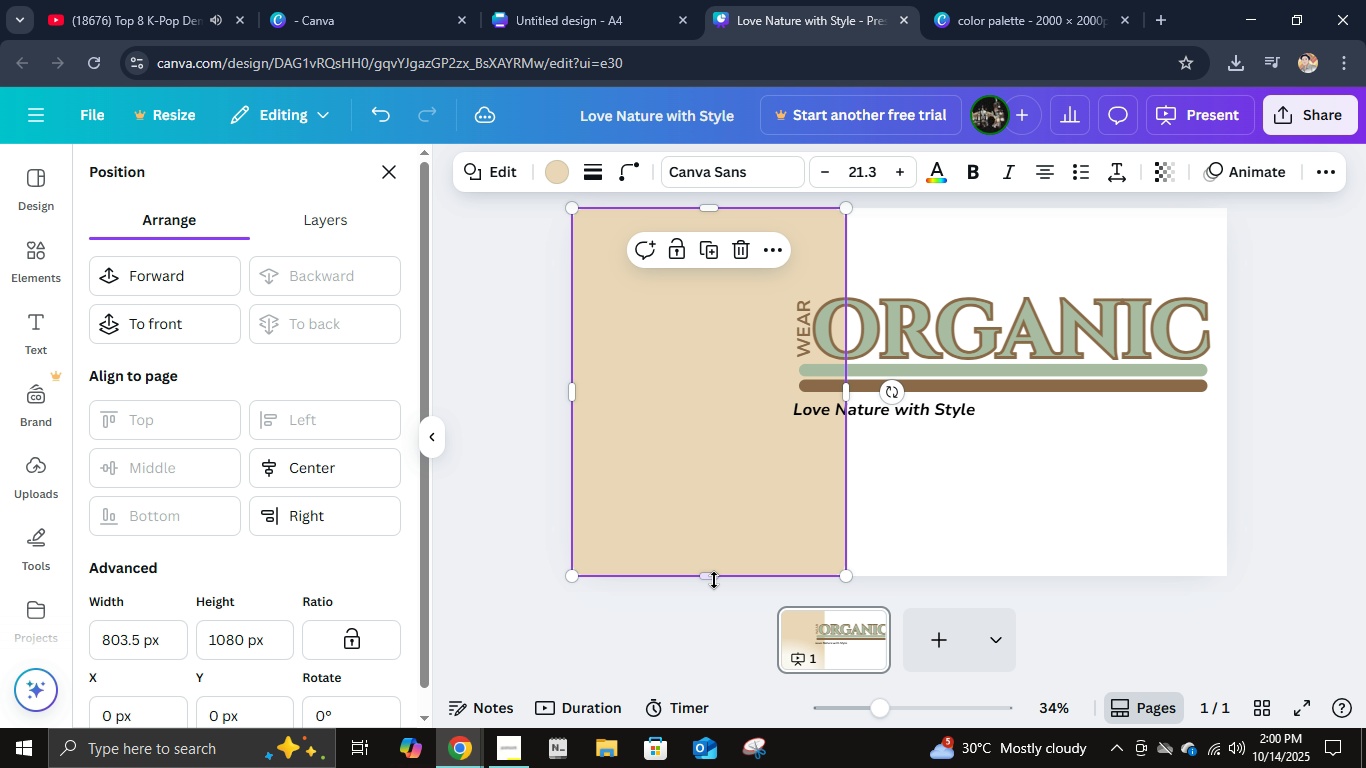 
left_click_drag(start_coordinate=[701, 569], to_coordinate=[724, 457])
 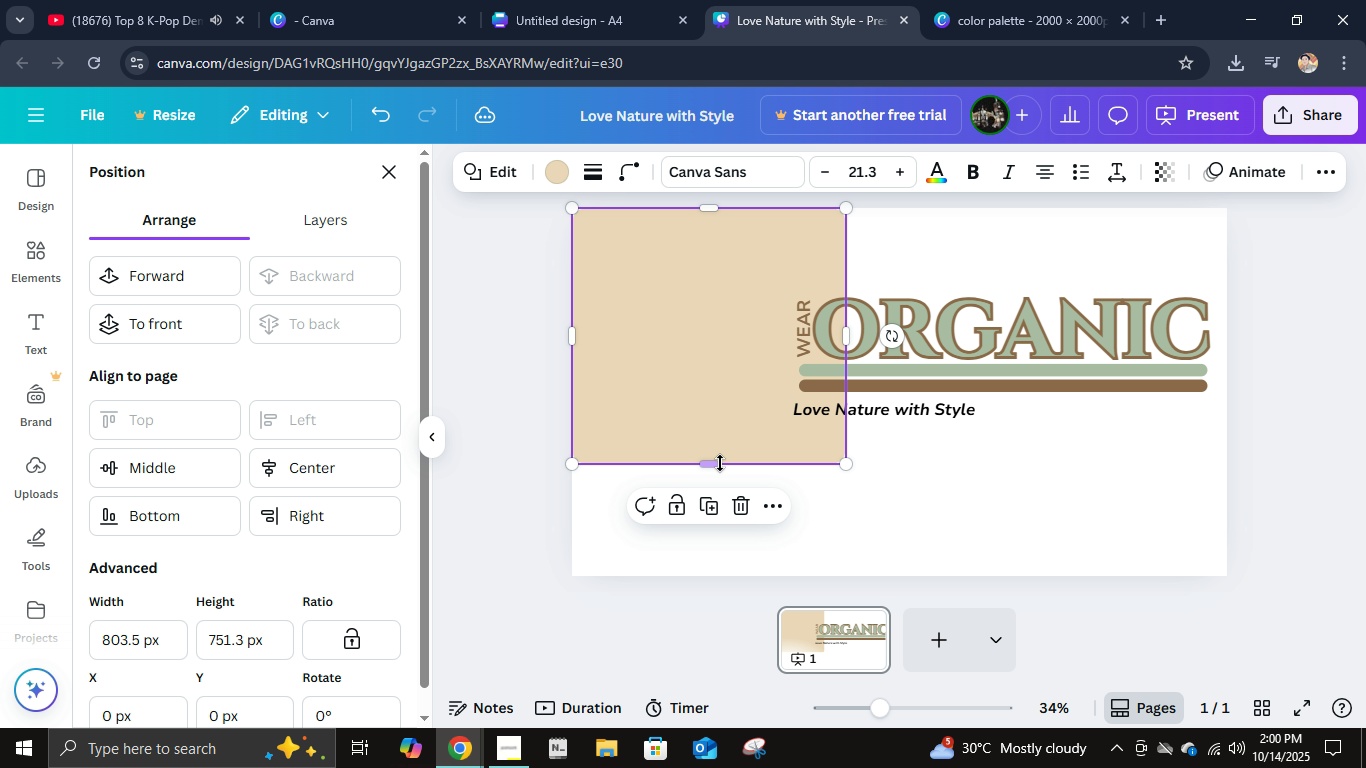 
left_click_drag(start_coordinate=[719, 463], to_coordinate=[716, 519])
 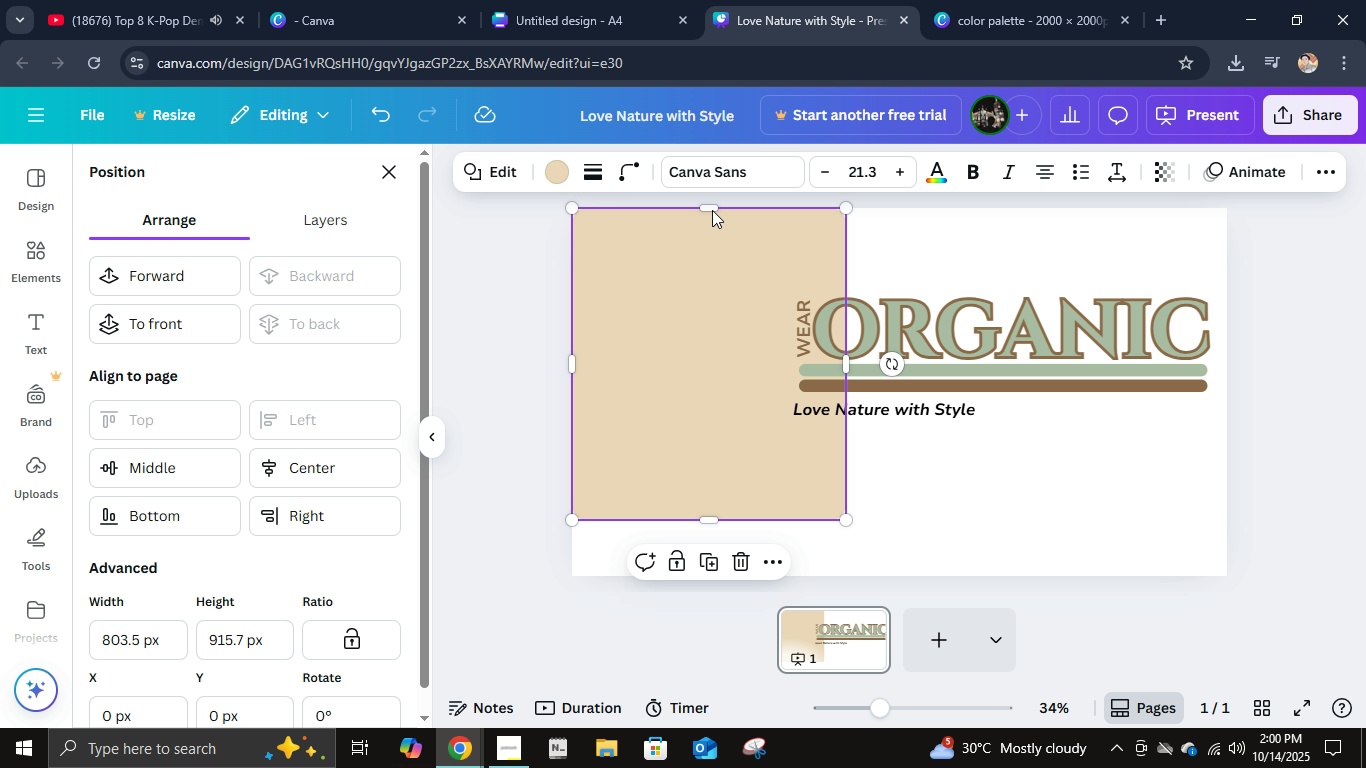 
left_click_drag(start_coordinate=[711, 202], to_coordinate=[712, 246])
 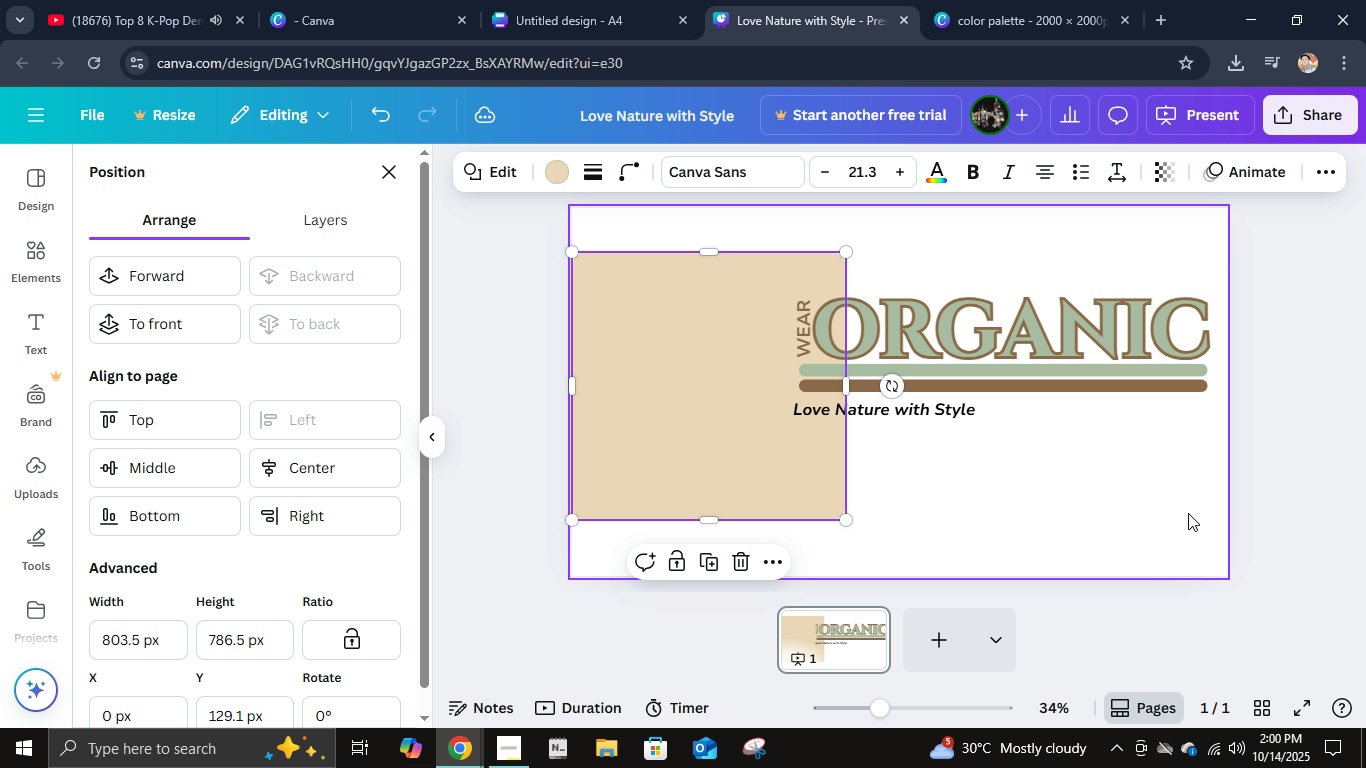 
left_click([1188, 513])
 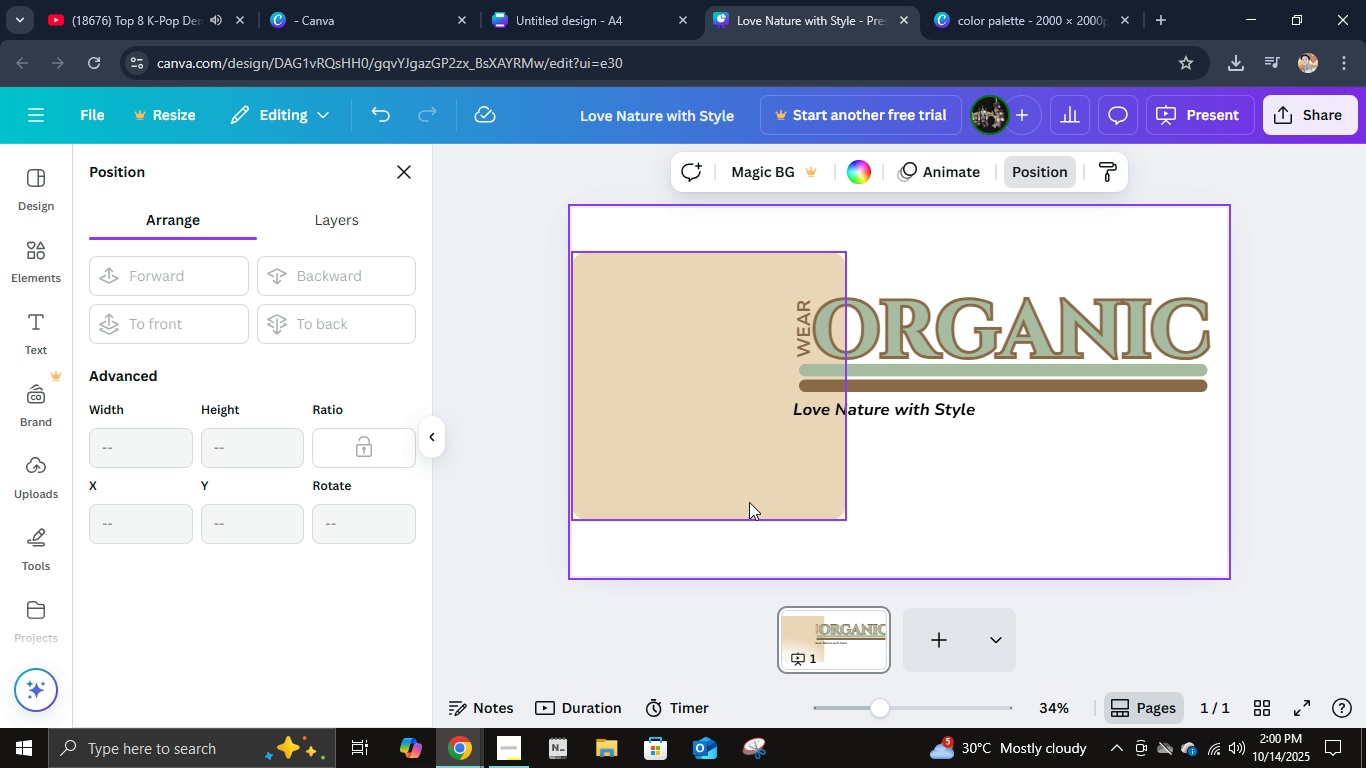 
left_click([712, 450])
 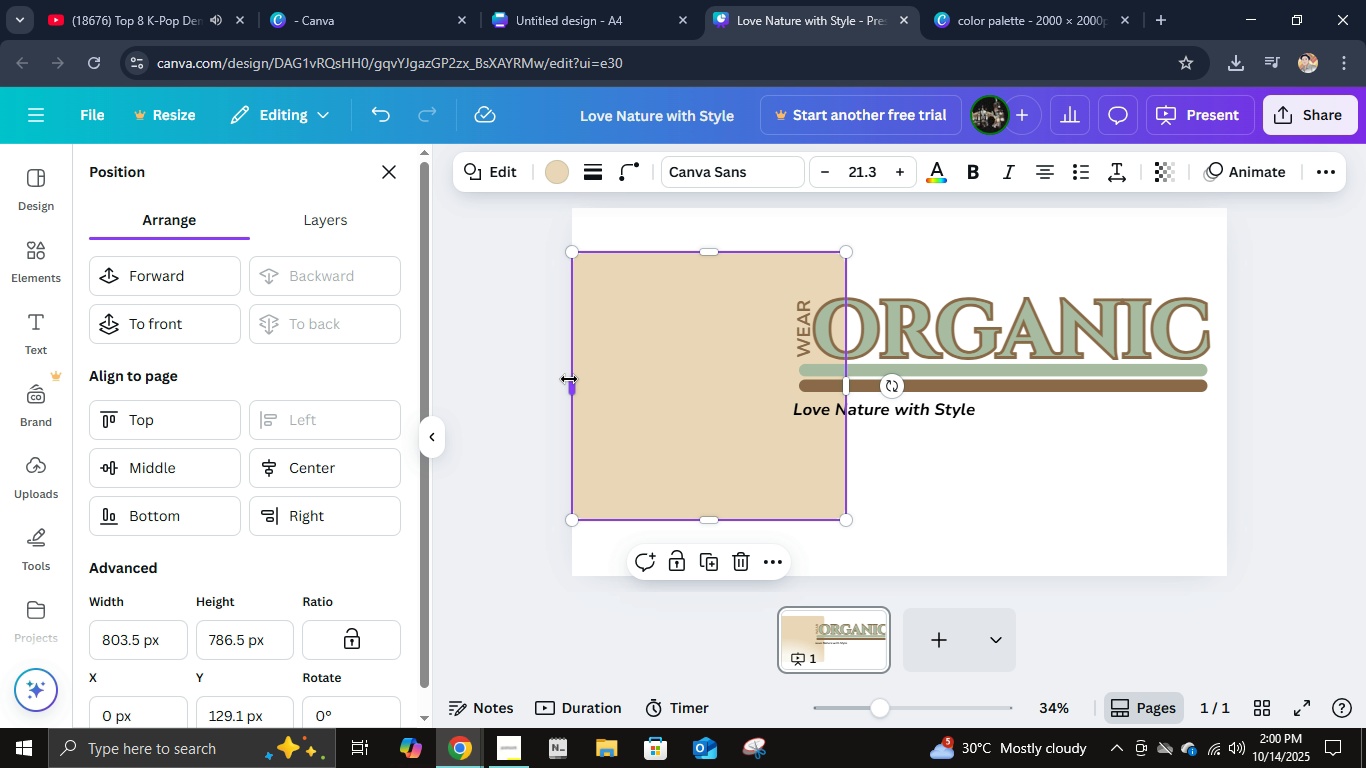 
left_click_drag(start_coordinate=[569, 379], to_coordinate=[554, 379])
 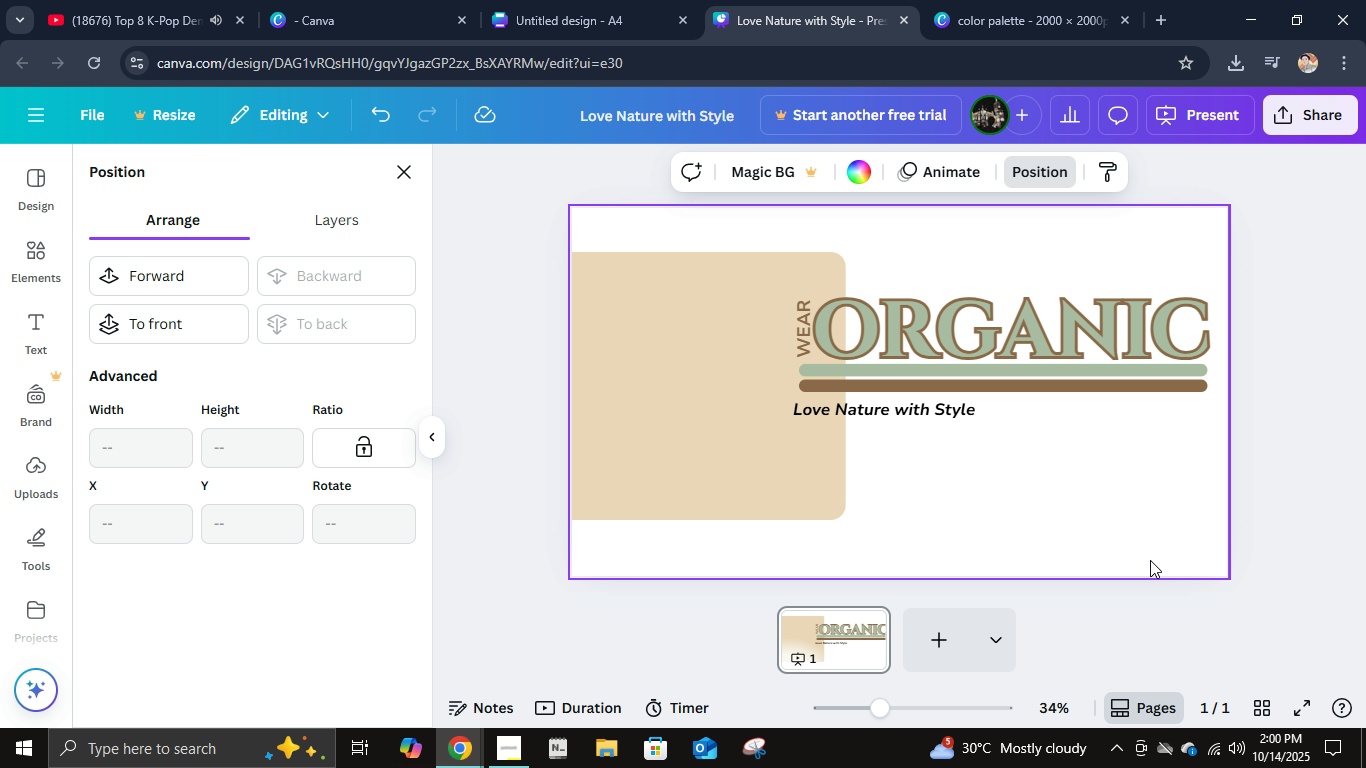 
left_click([1150, 560])
 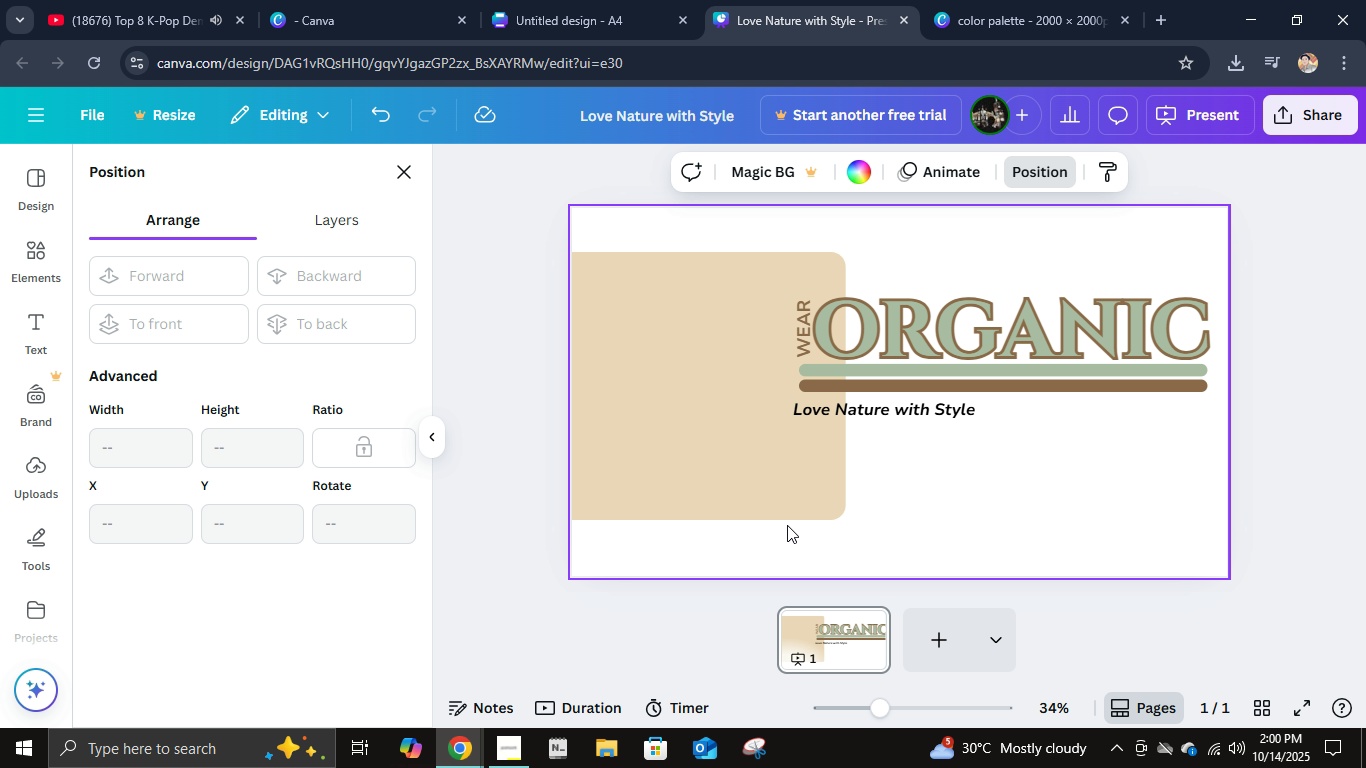 
left_click([785, 492])
 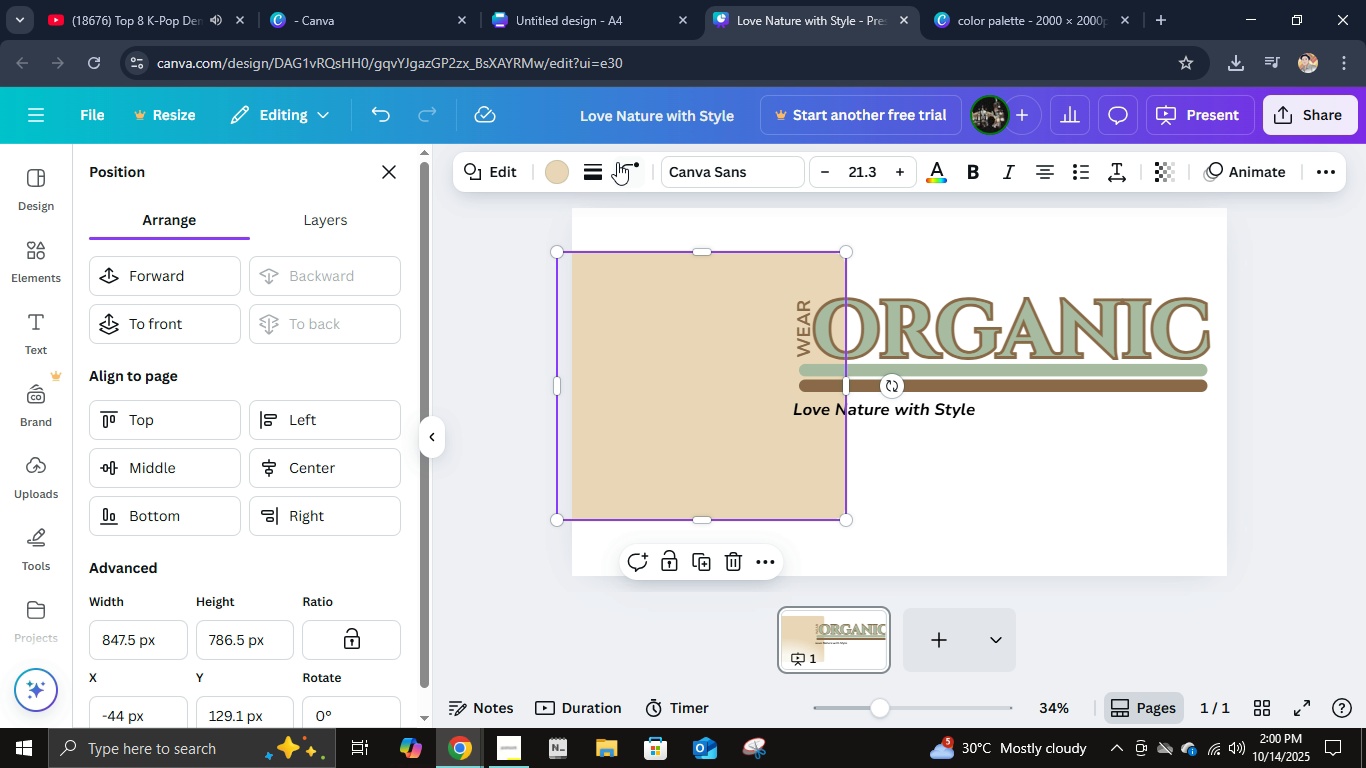 
left_click([617, 163])
 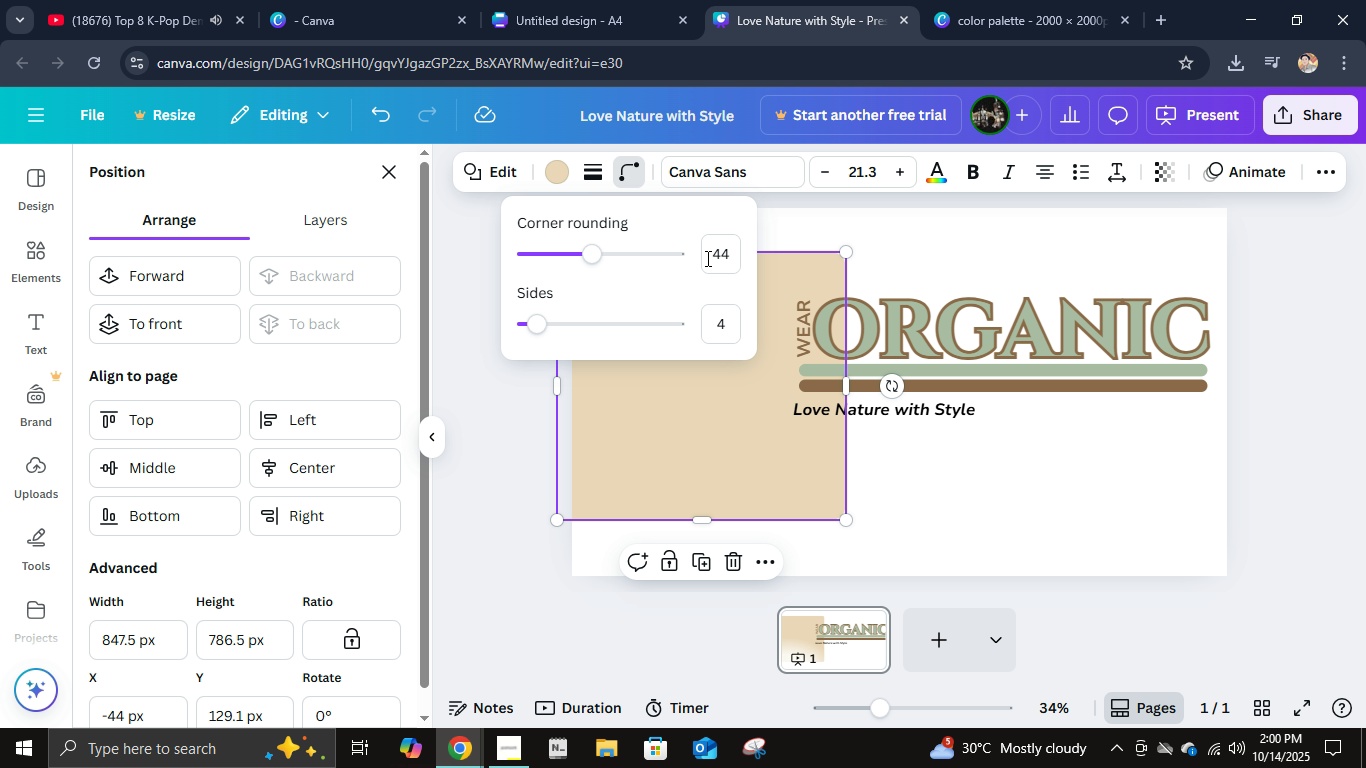 
left_click([715, 257])
 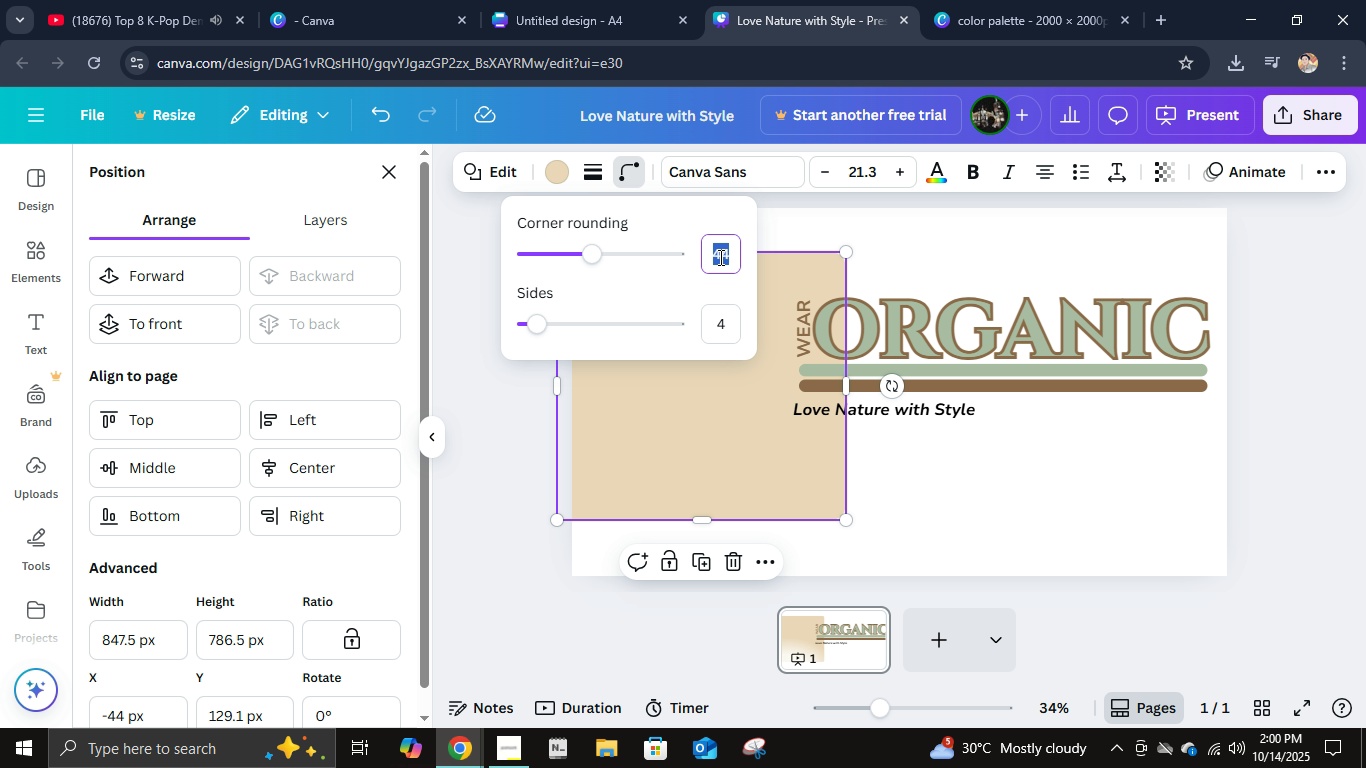 
key(Numpad7)
 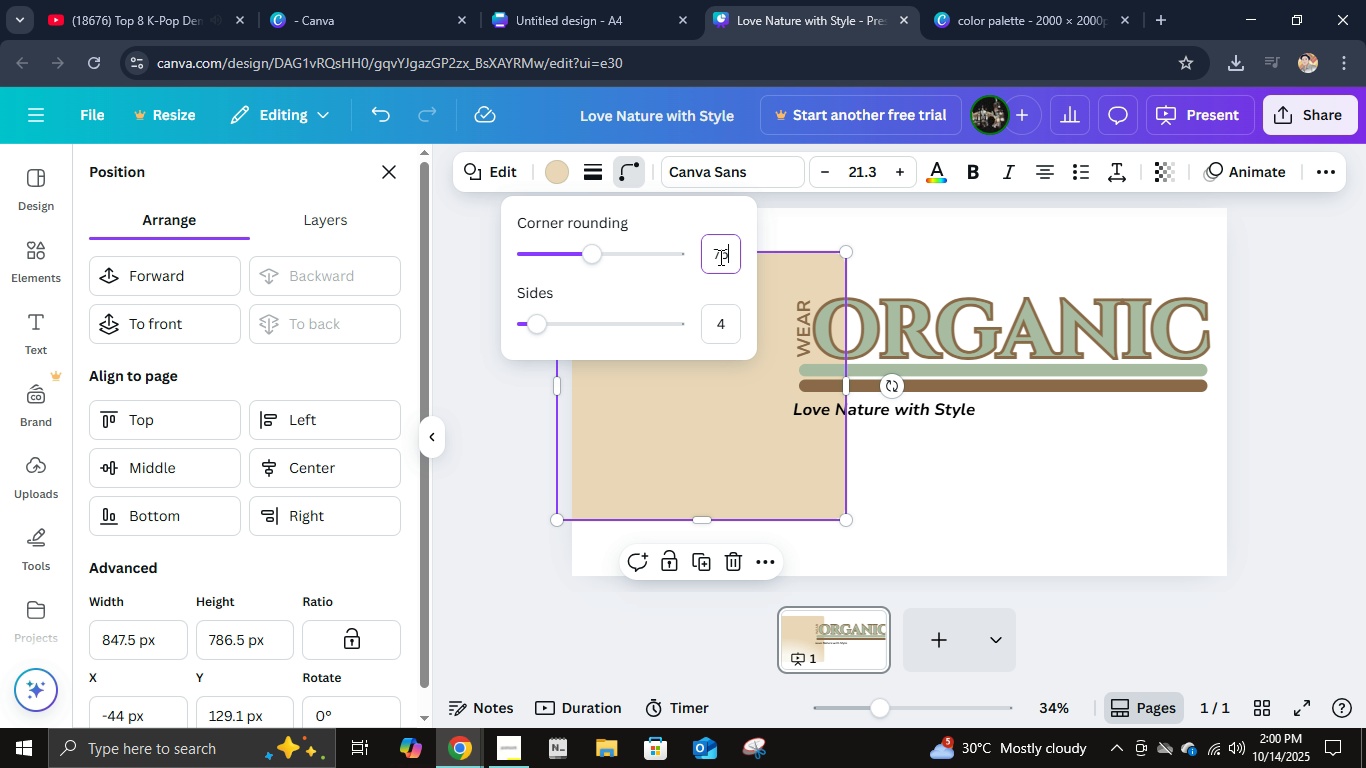 
key(Numpad5)
 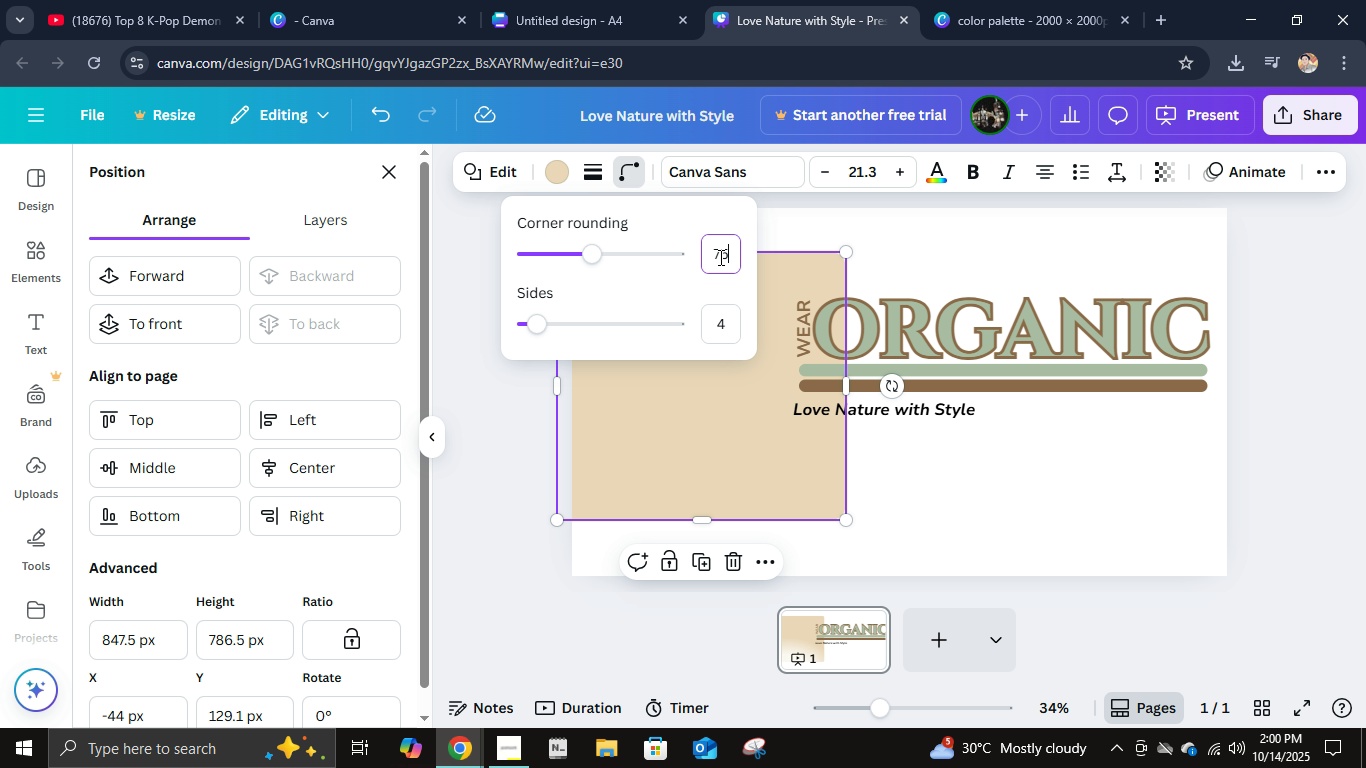 
key(NumpadEnter)
 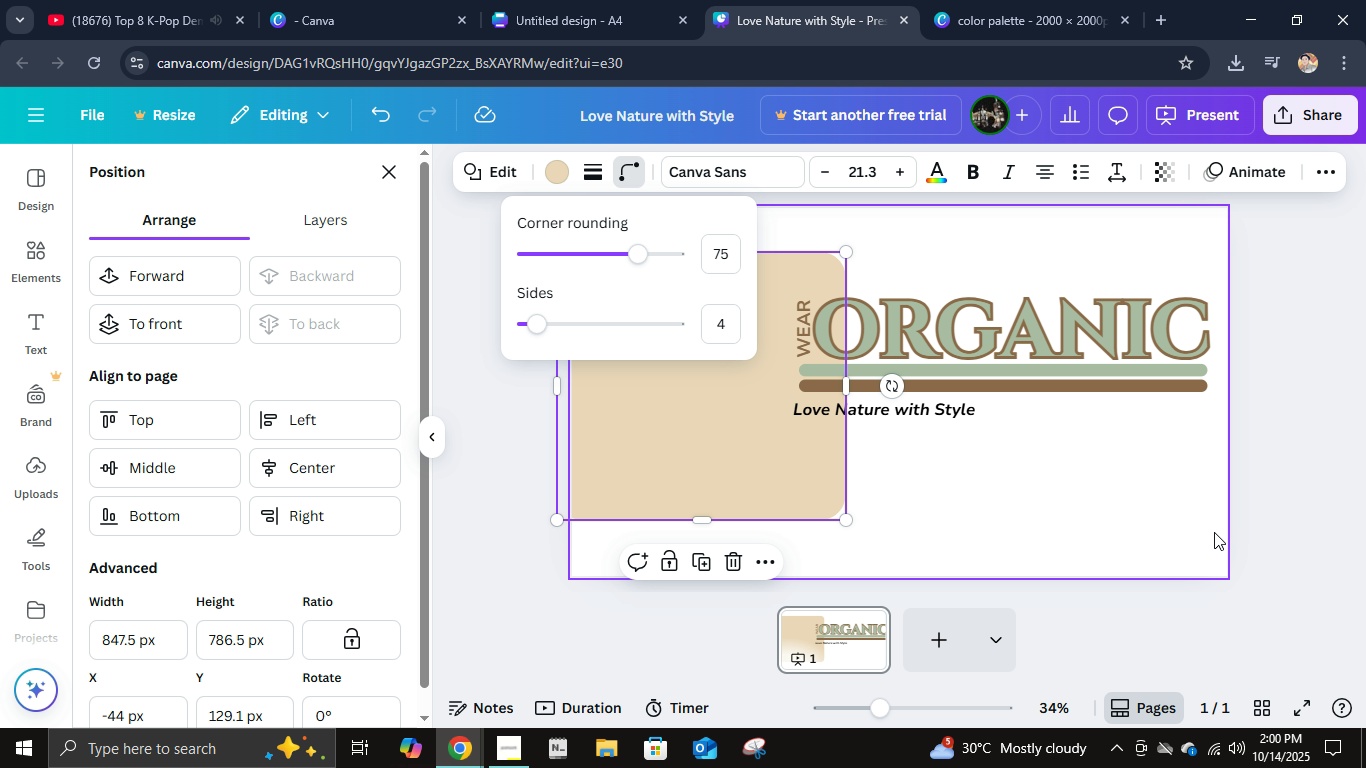 
left_click([1214, 532])
 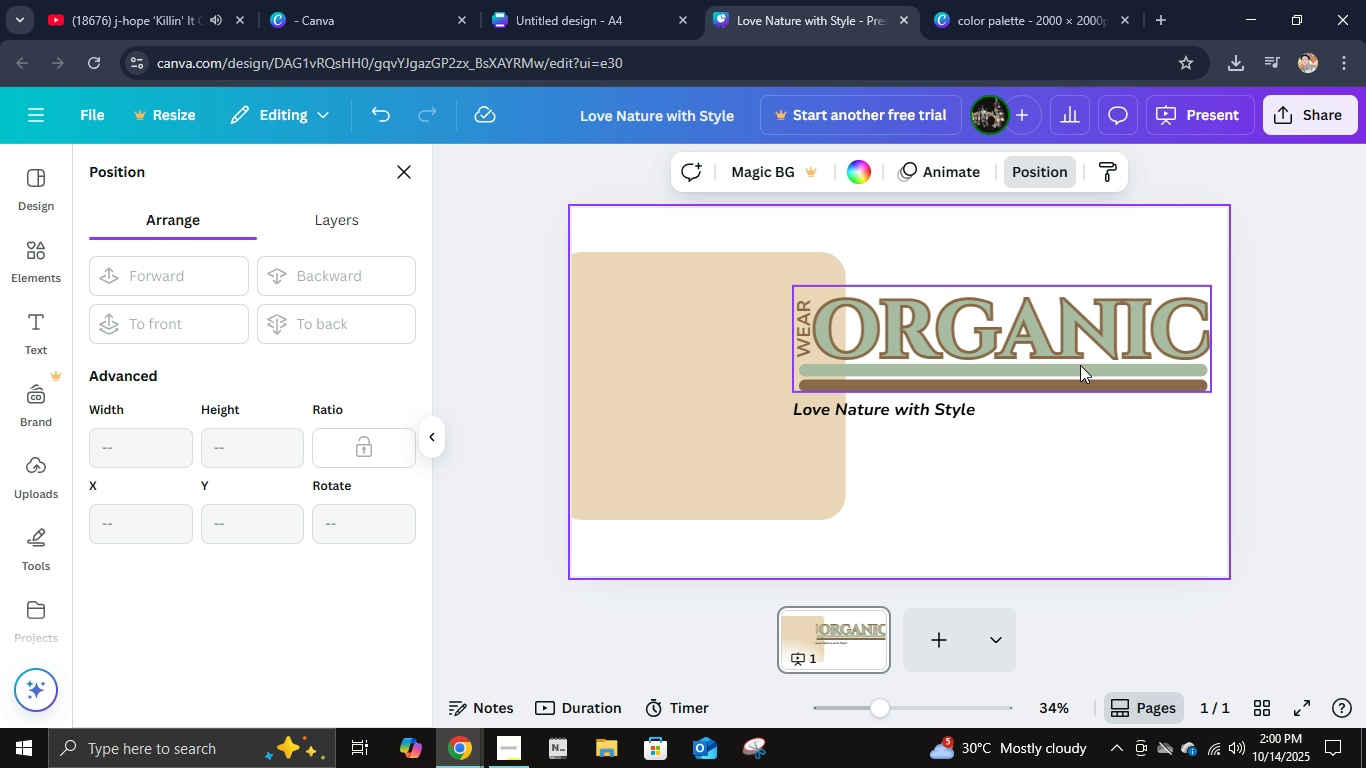 
left_click([1089, 355])
 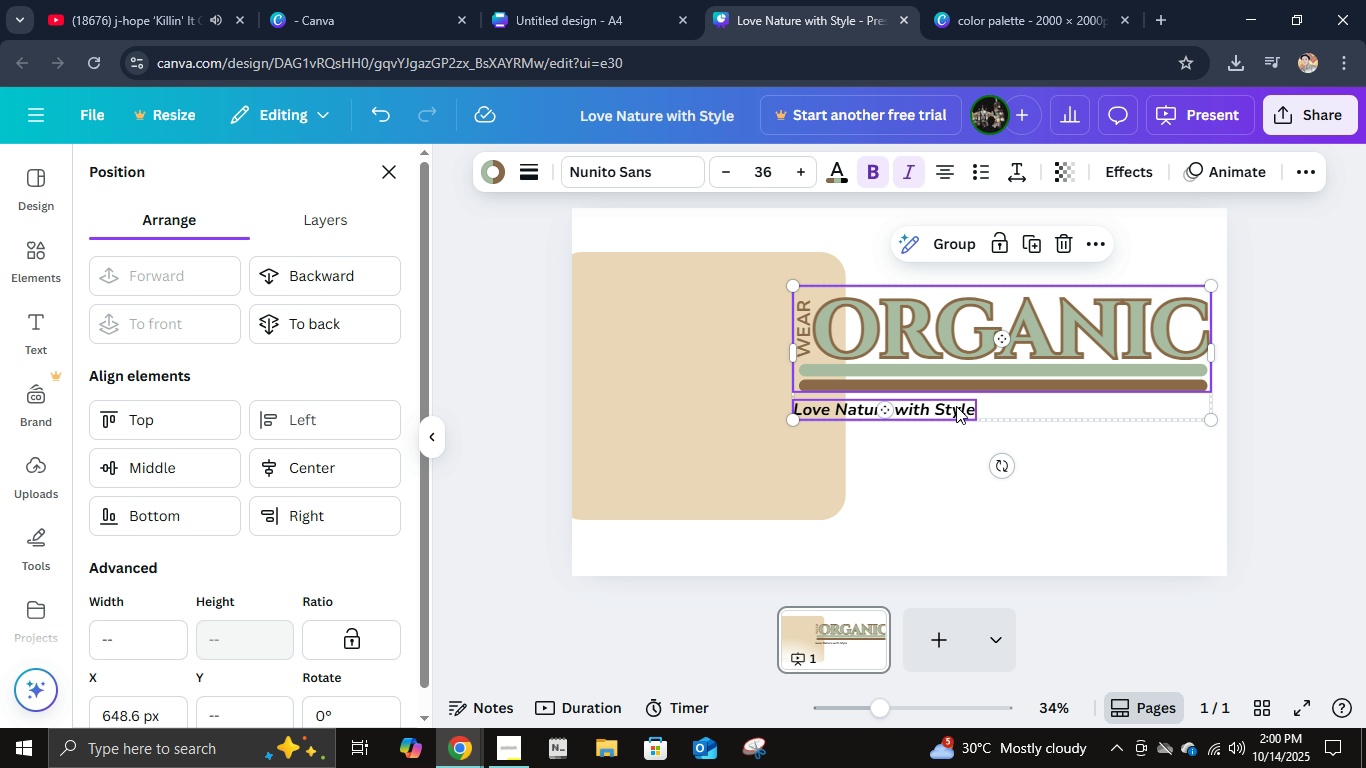 
hold_key(key=ShiftLeft, duration=0.46)
left_click([956, 406])
 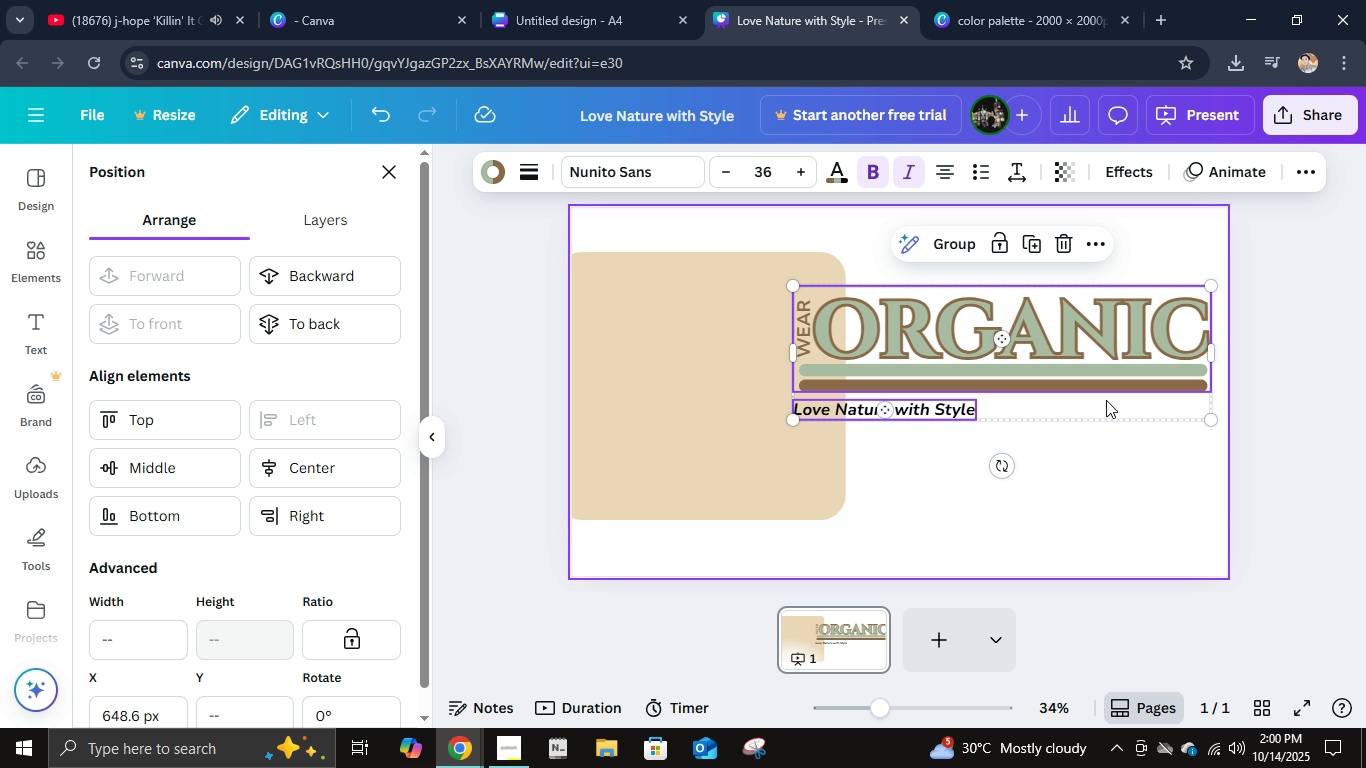 
left_click_drag(start_coordinate=[1106, 399], to_coordinate=[1111, 429])
 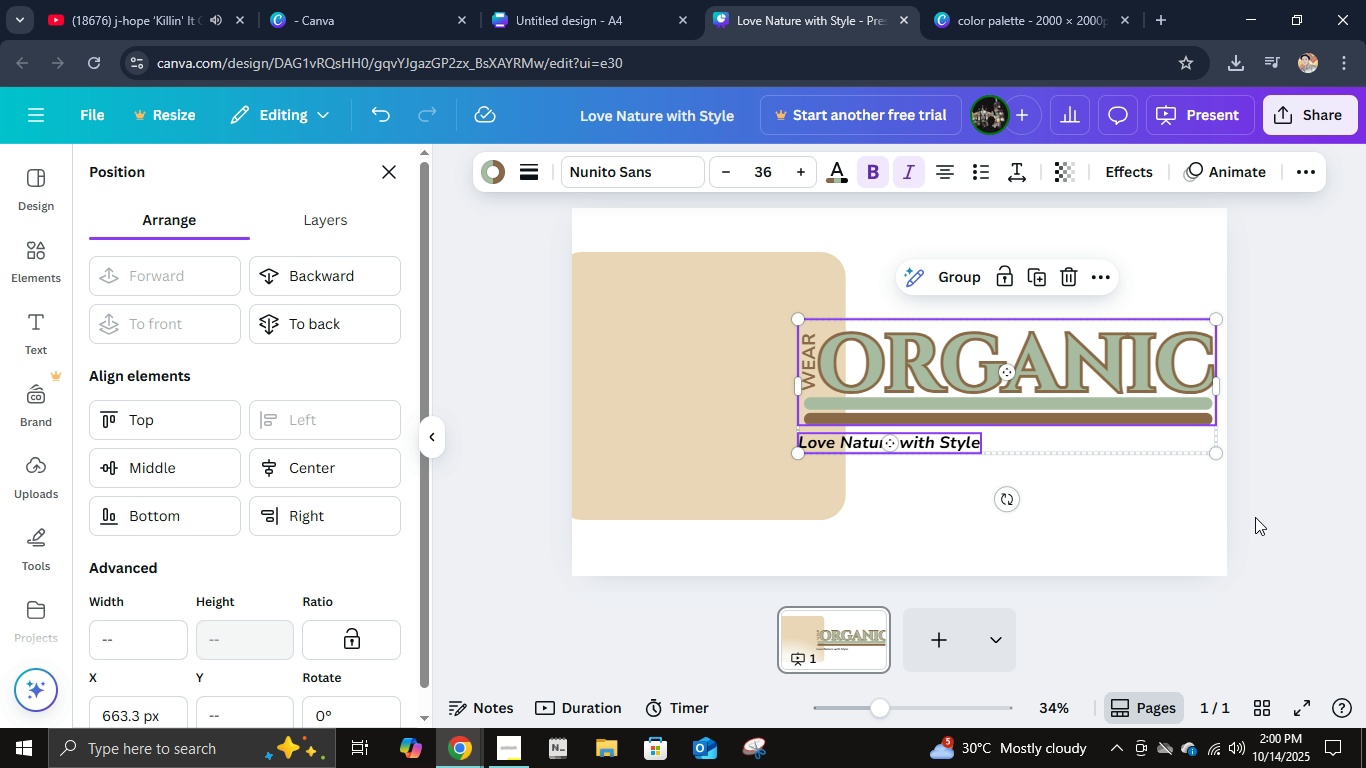 
left_click([1255, 517])
 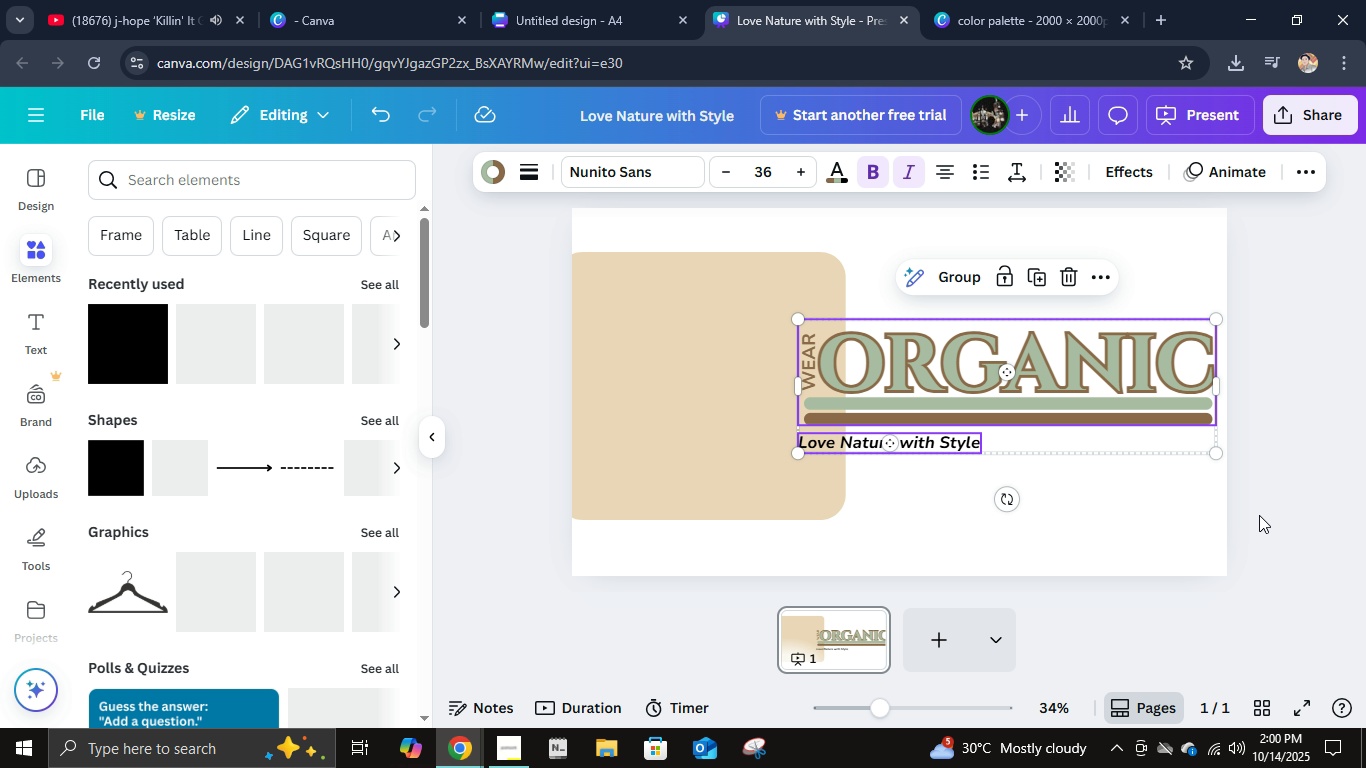 
left_click([1259, 515])
 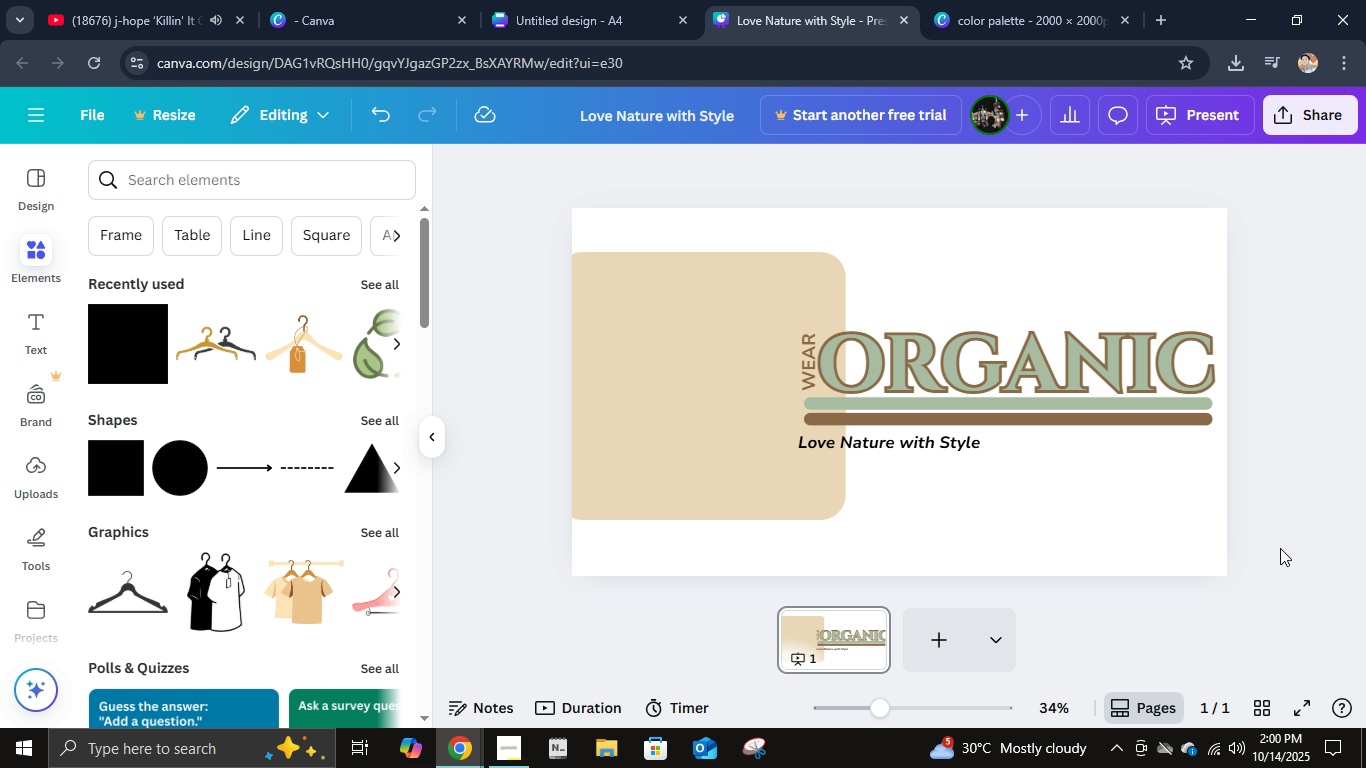 
left_click([695, 399])
 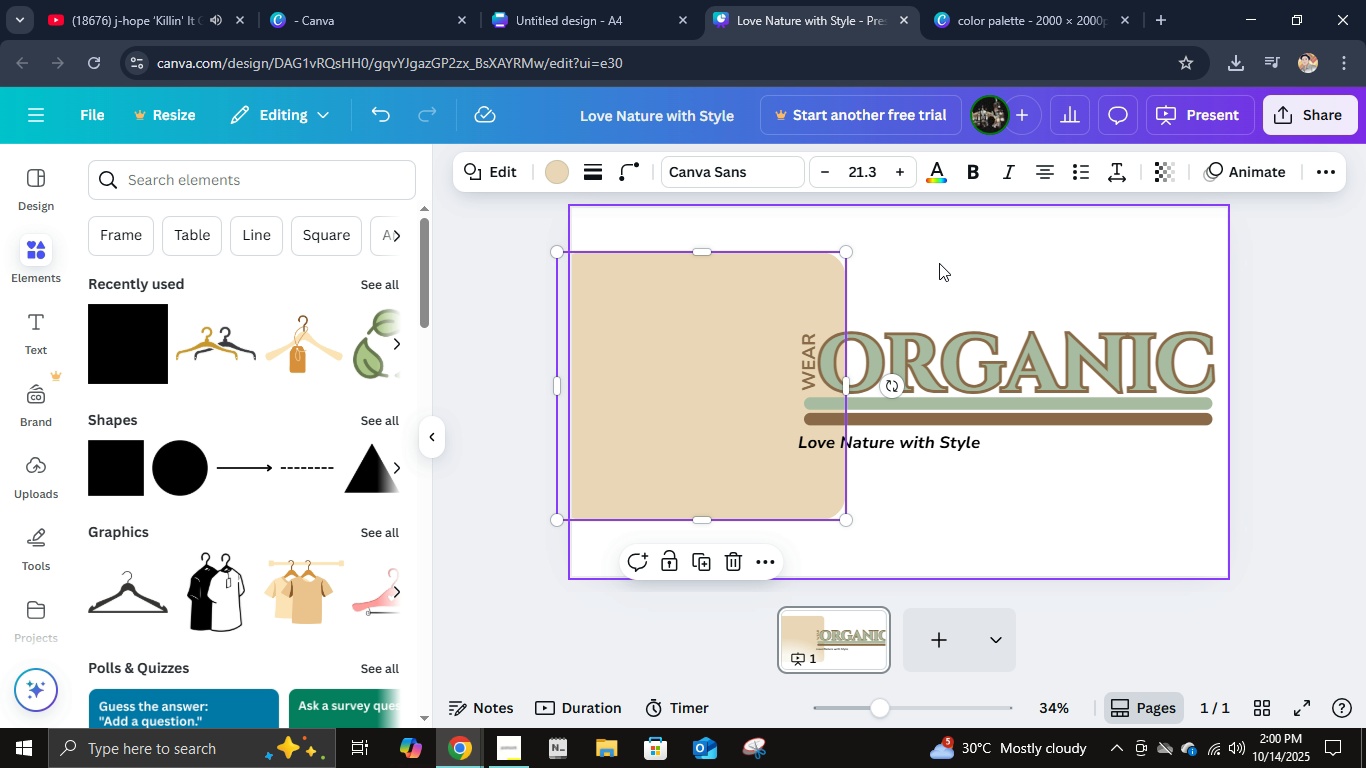 
key(Control+ControlLeft)
 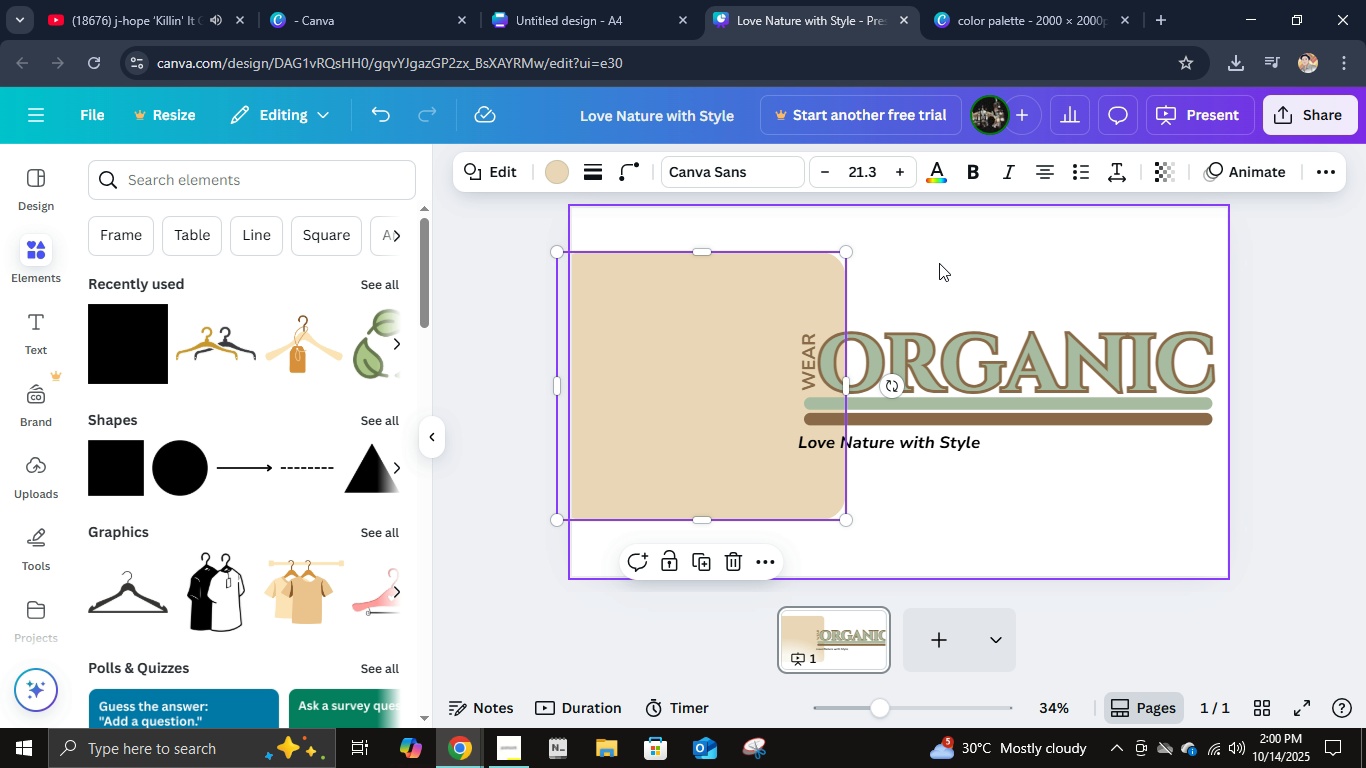 
key(Control+D)
 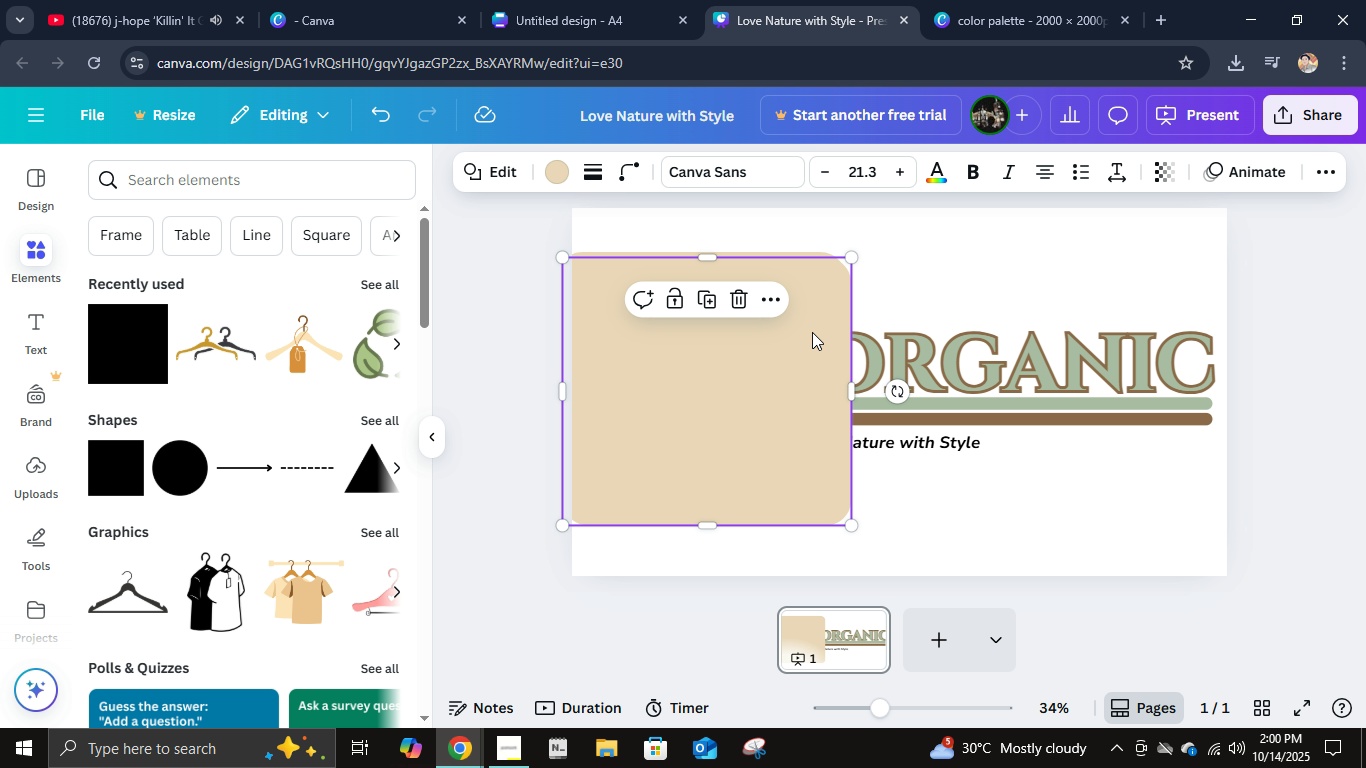 
left_click_drag(start_coordinate=[804, 347], to_coordinate=[784, 348])
 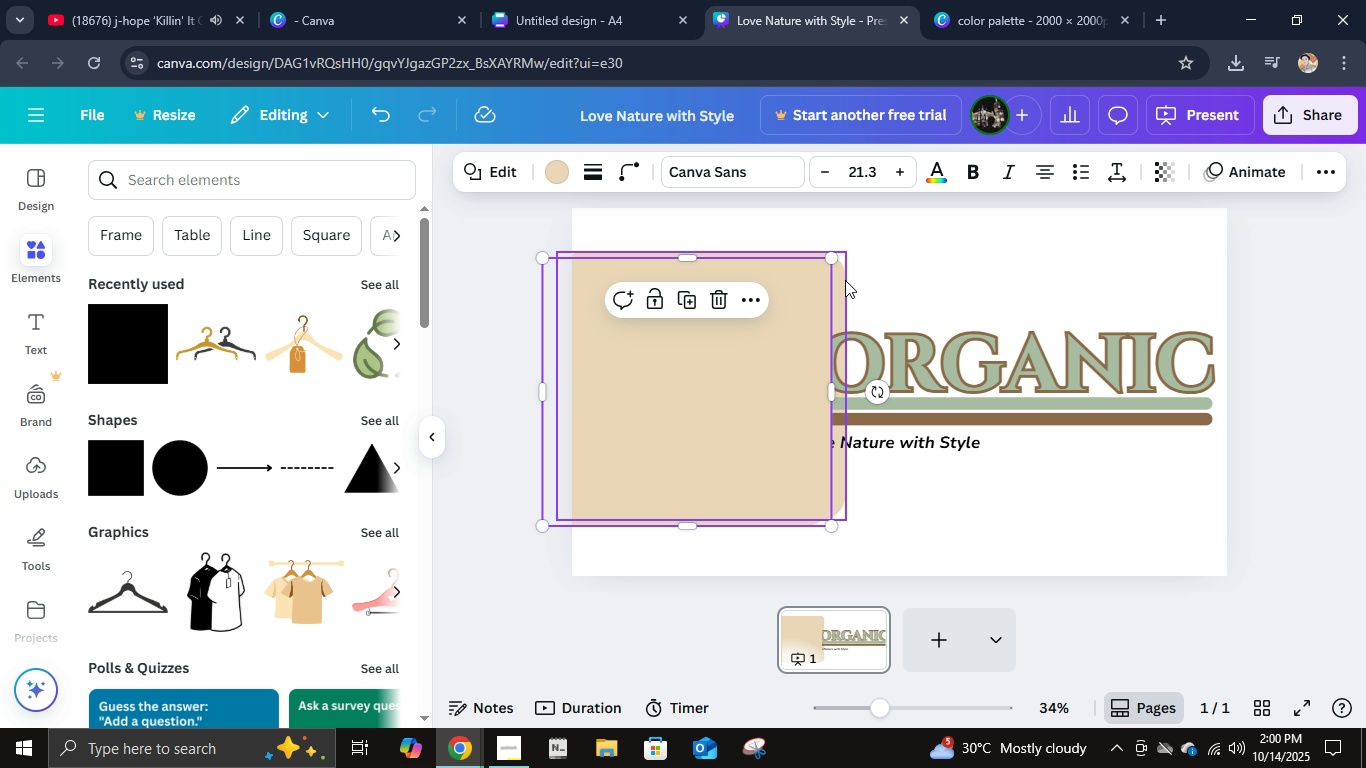 
left_click([845, 280])
 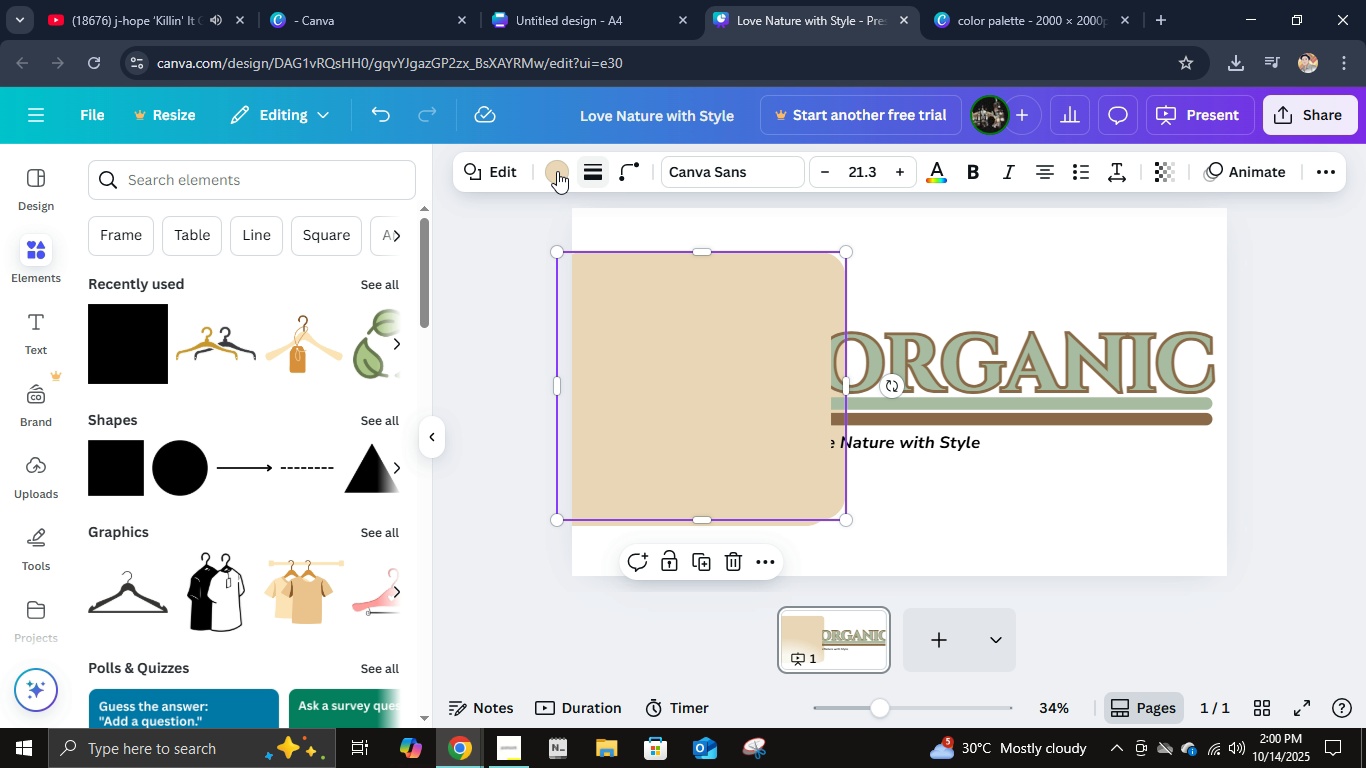 
left_click([555, 171])
 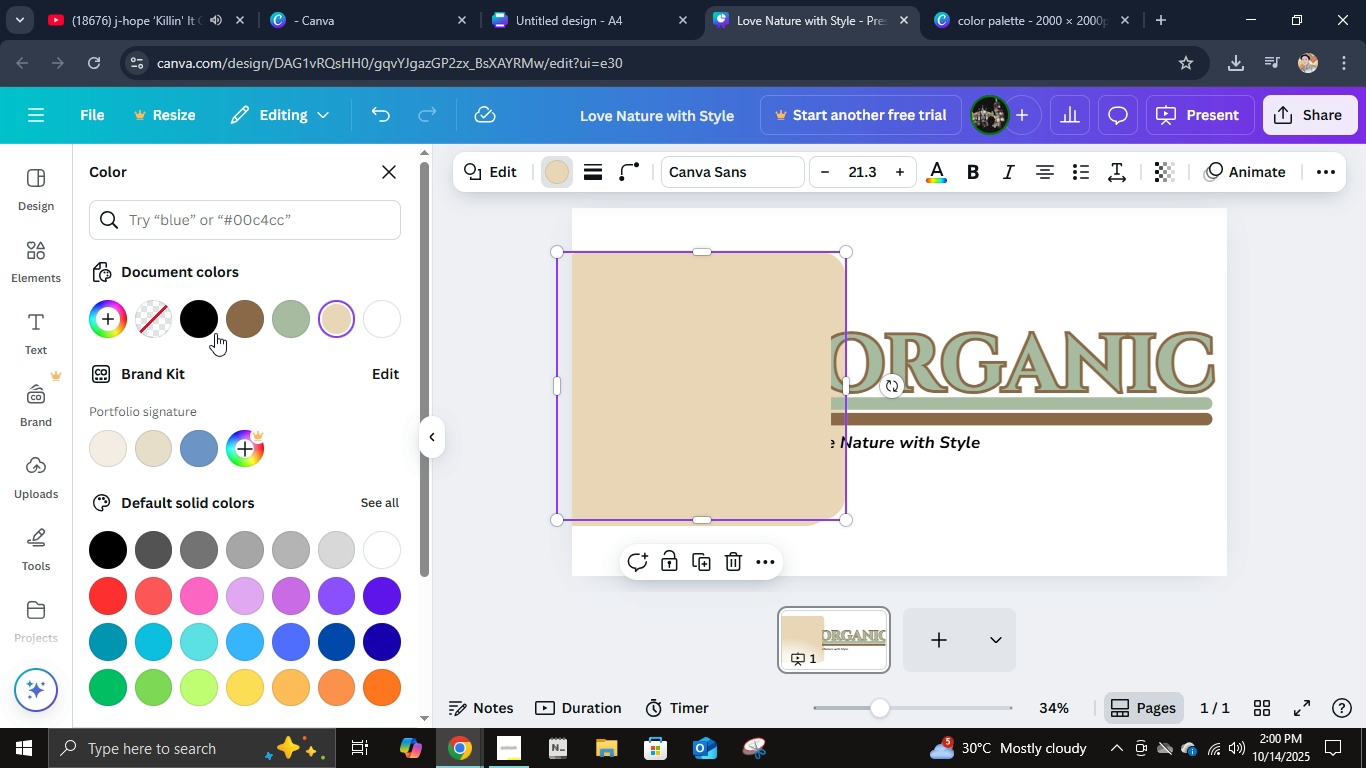 
left_click([207, 325])
 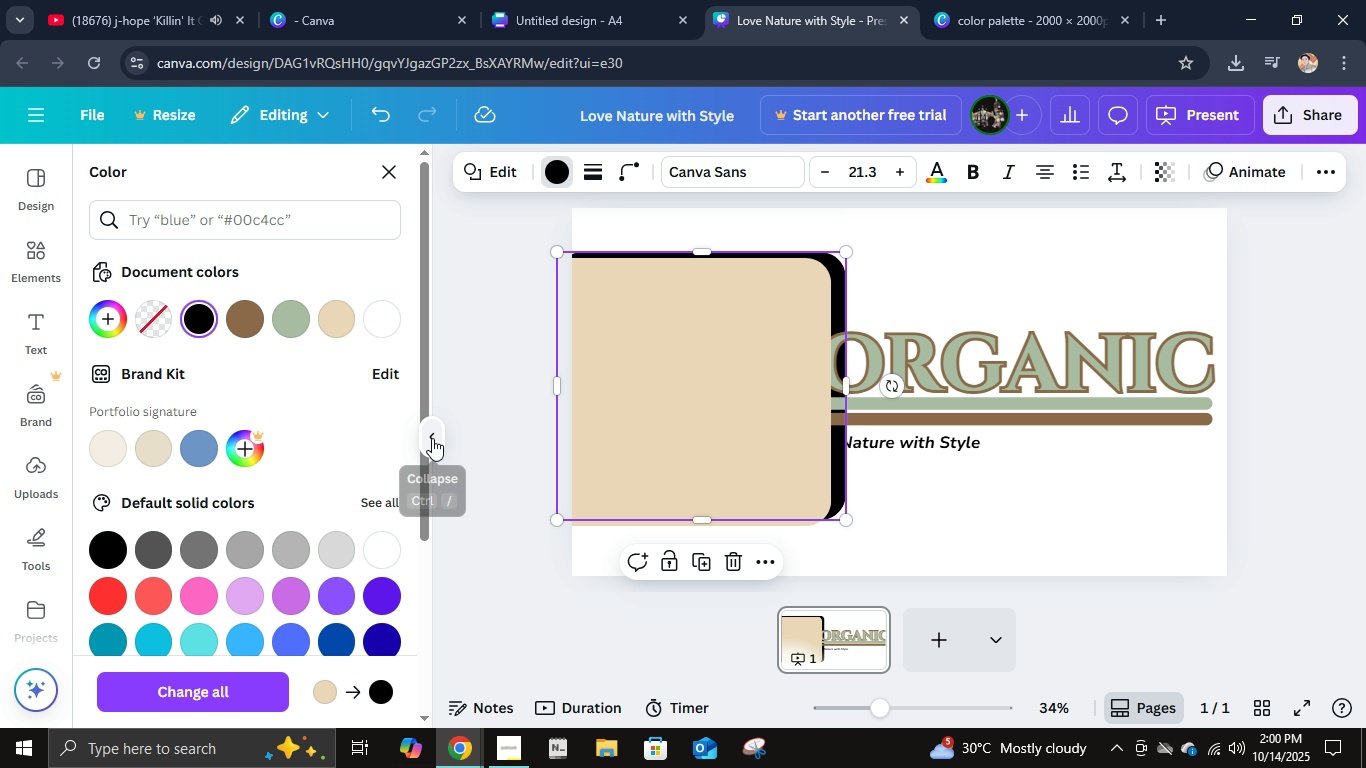 
left_click([432, 438])
 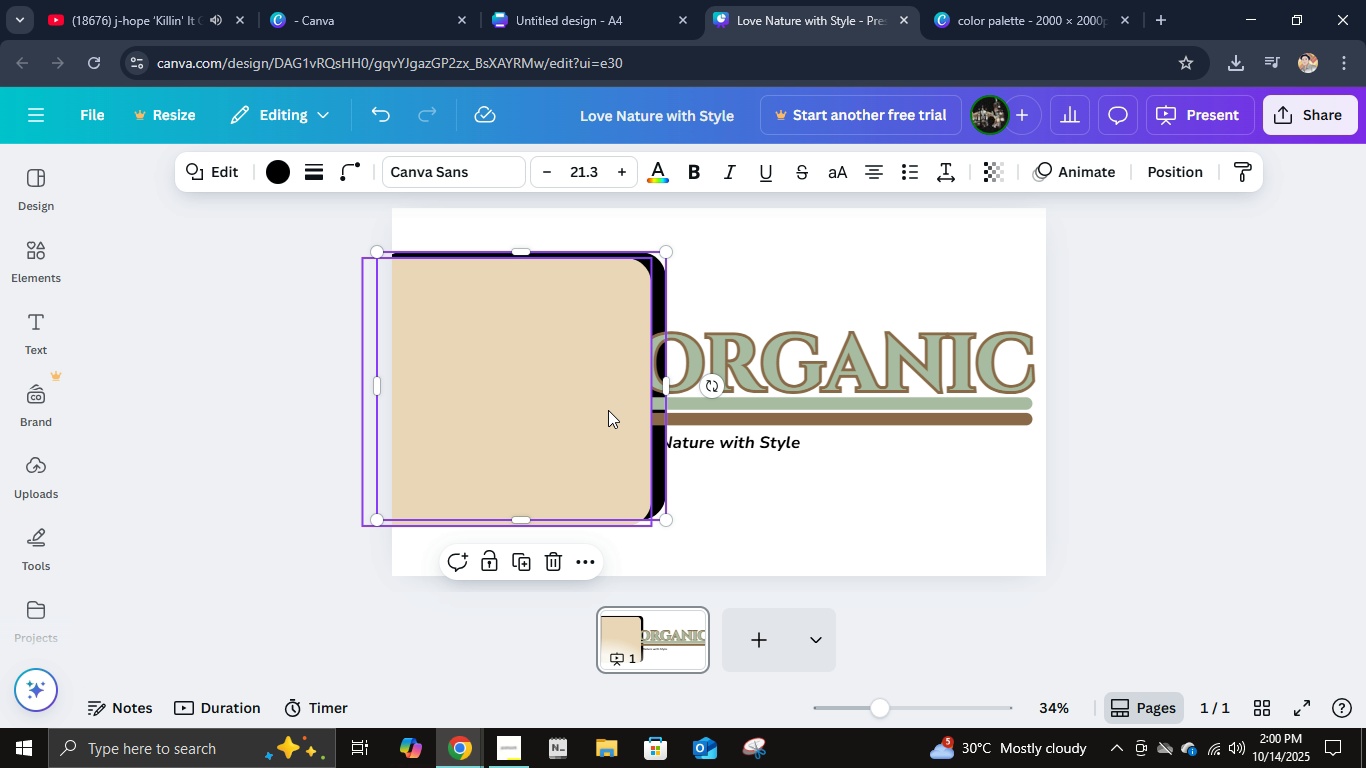 
left_click([571, 412])
 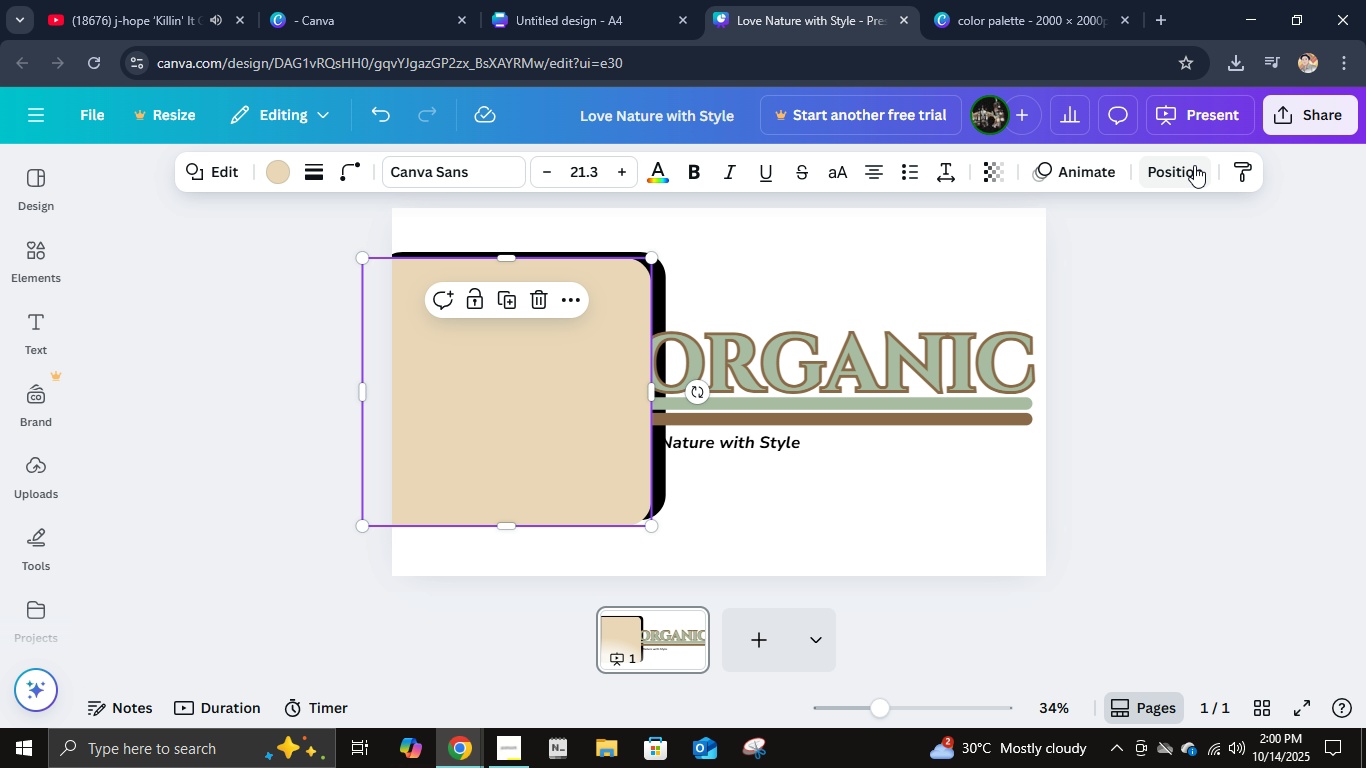 
left_click([1189, 165])
 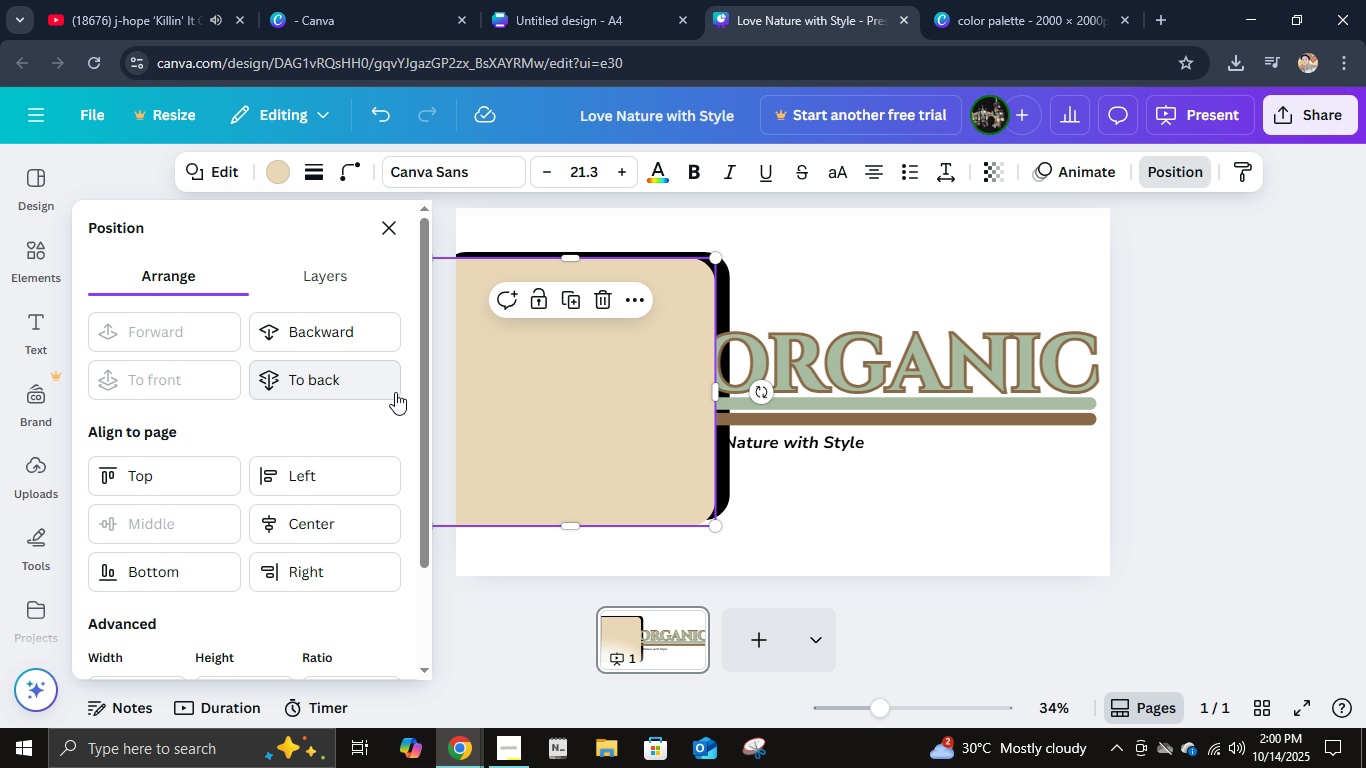 
left_click([395, 392])
 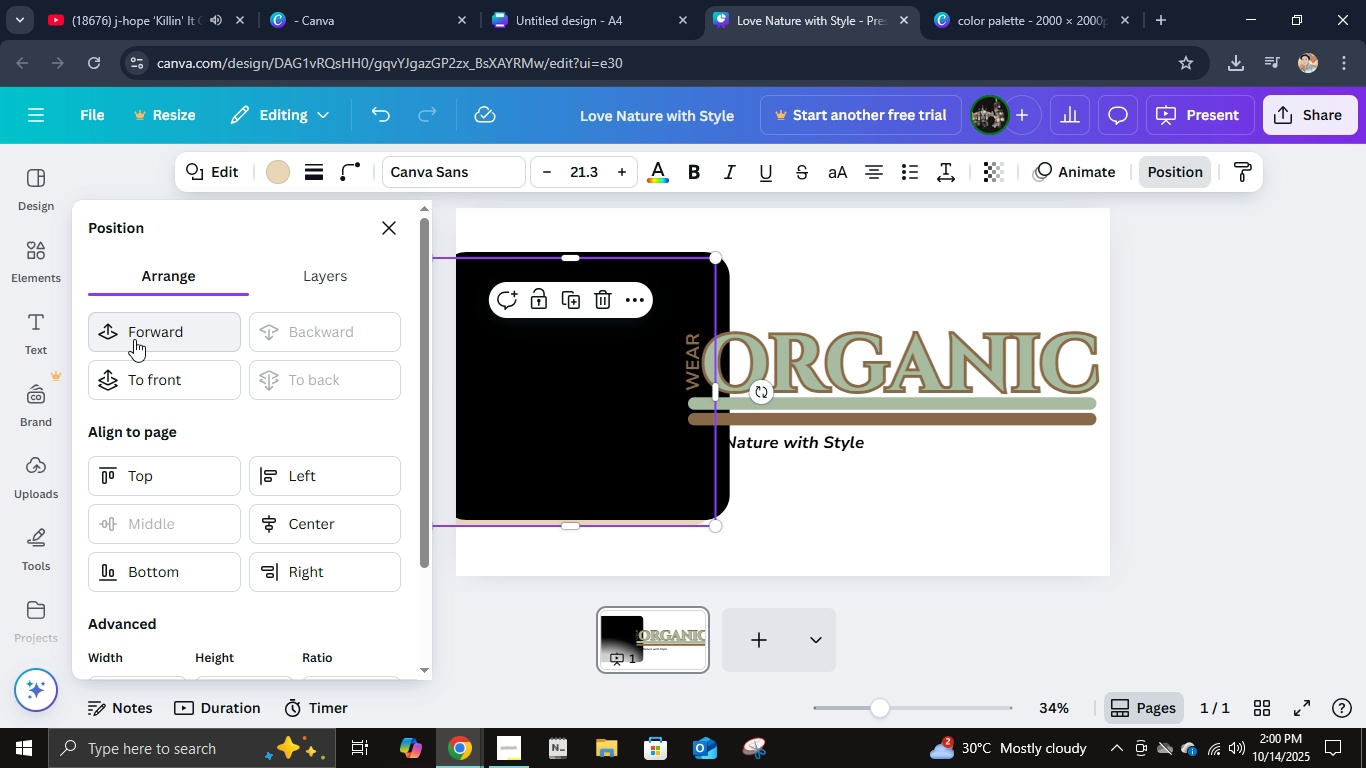 
left_click([134, 339])
 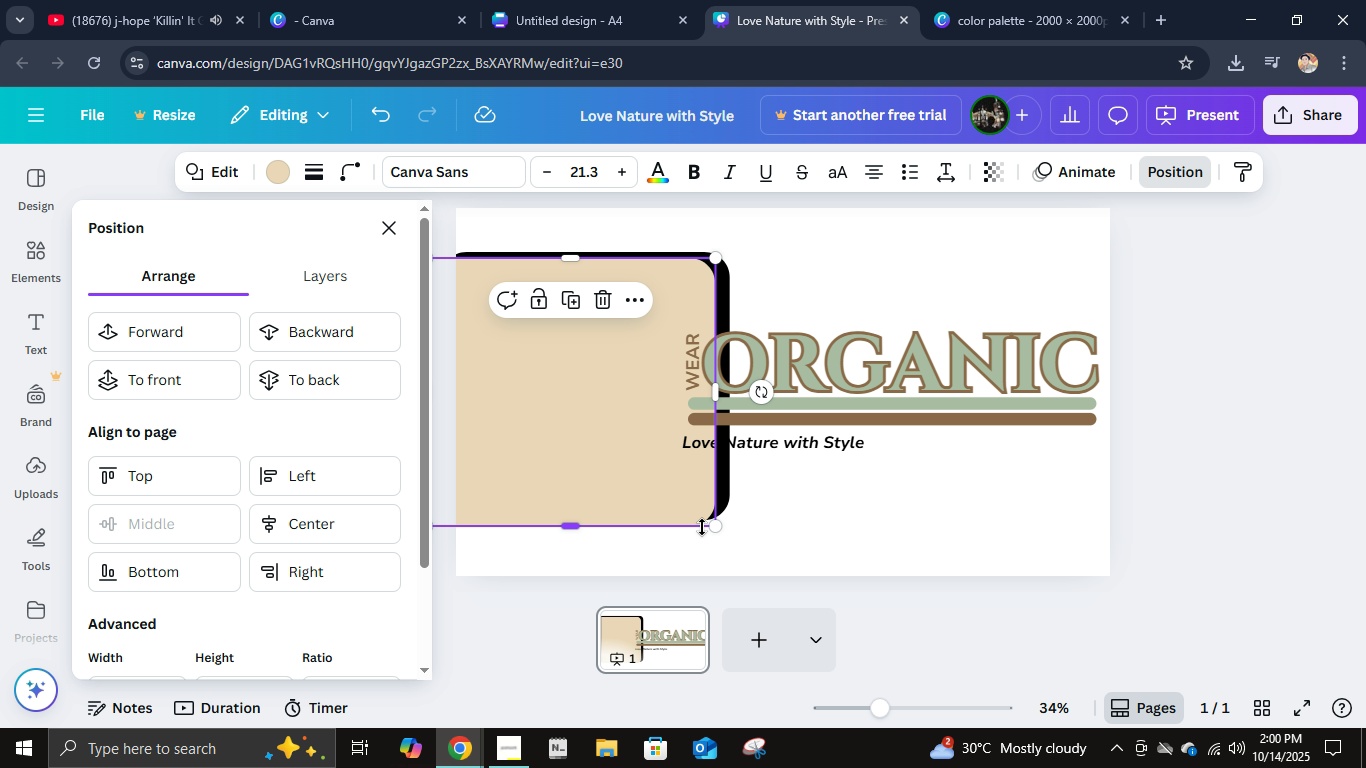 
hold_key(key=ArrowUp, duration=0.5)
 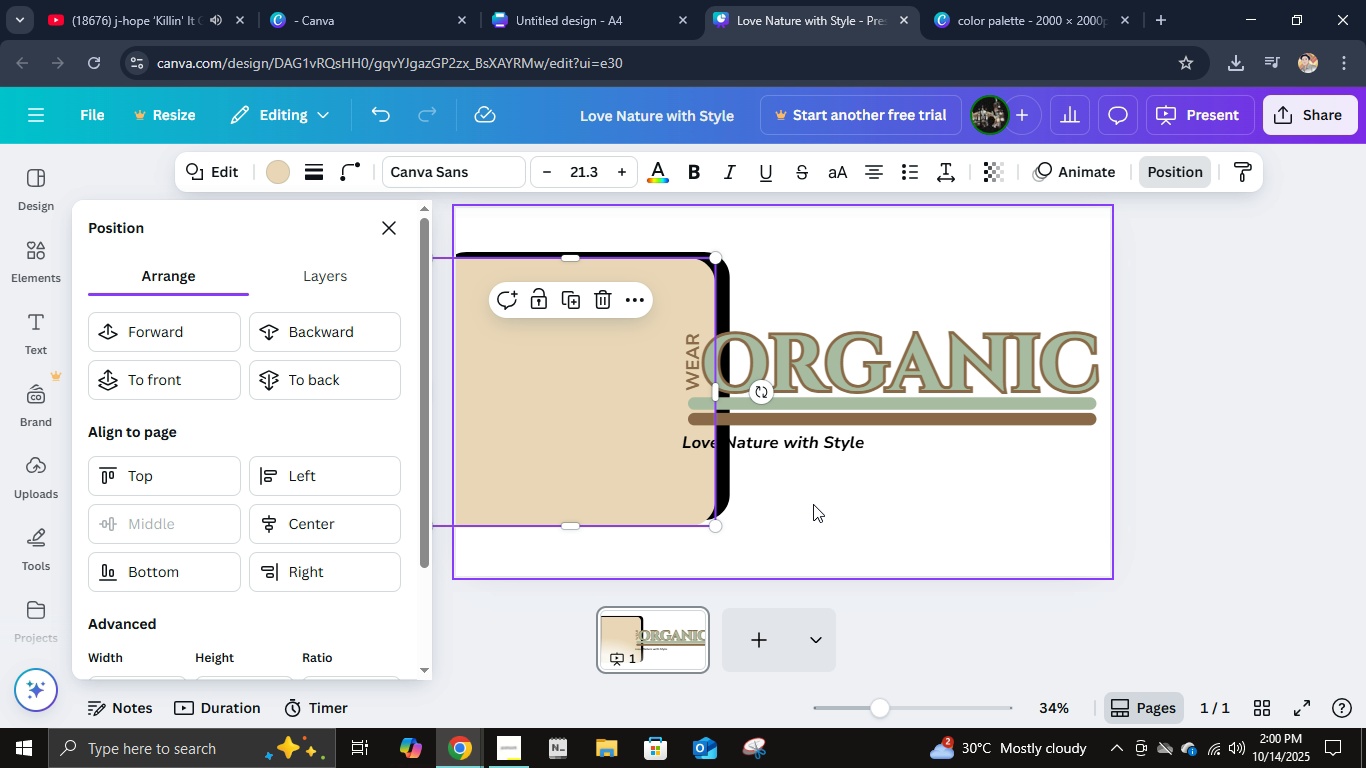 
left_click([813, 504])
 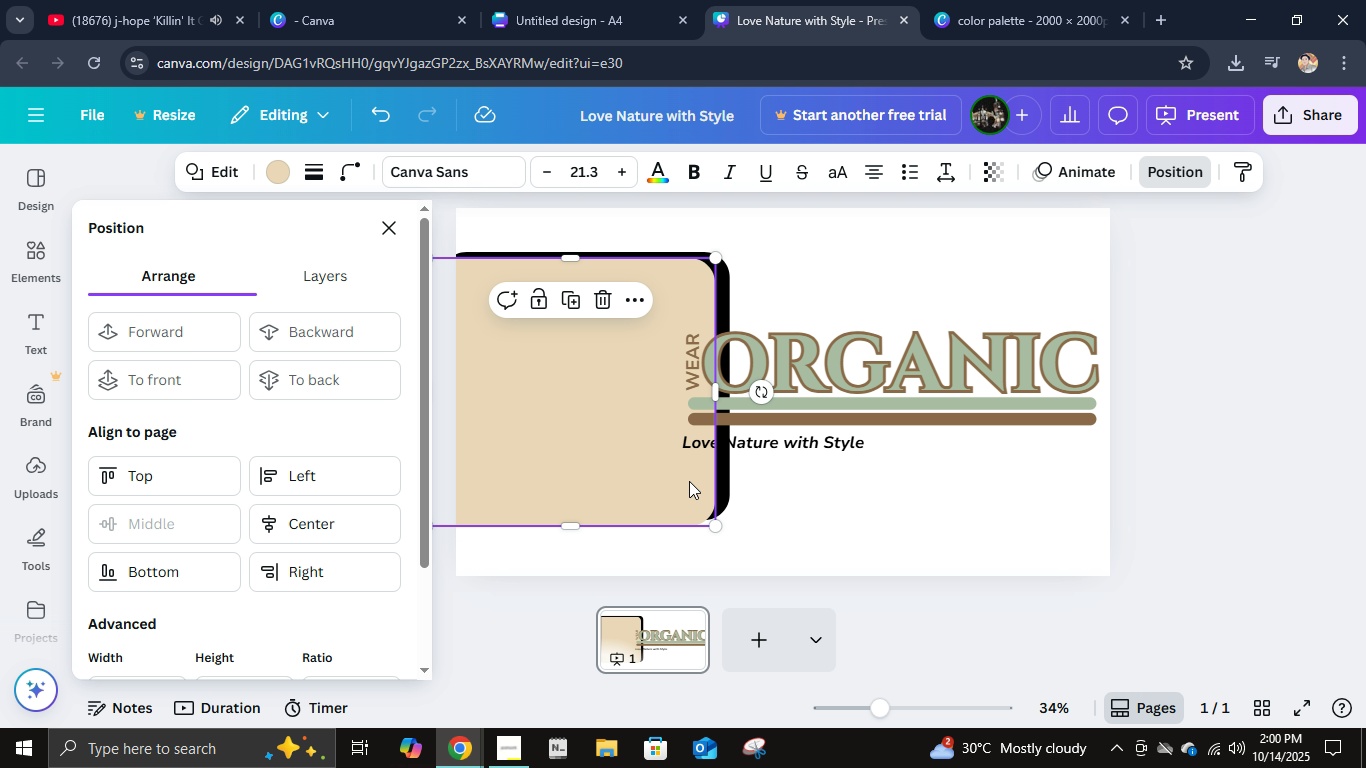 
hold_key(key=ArrowUp, duration=0.85)
 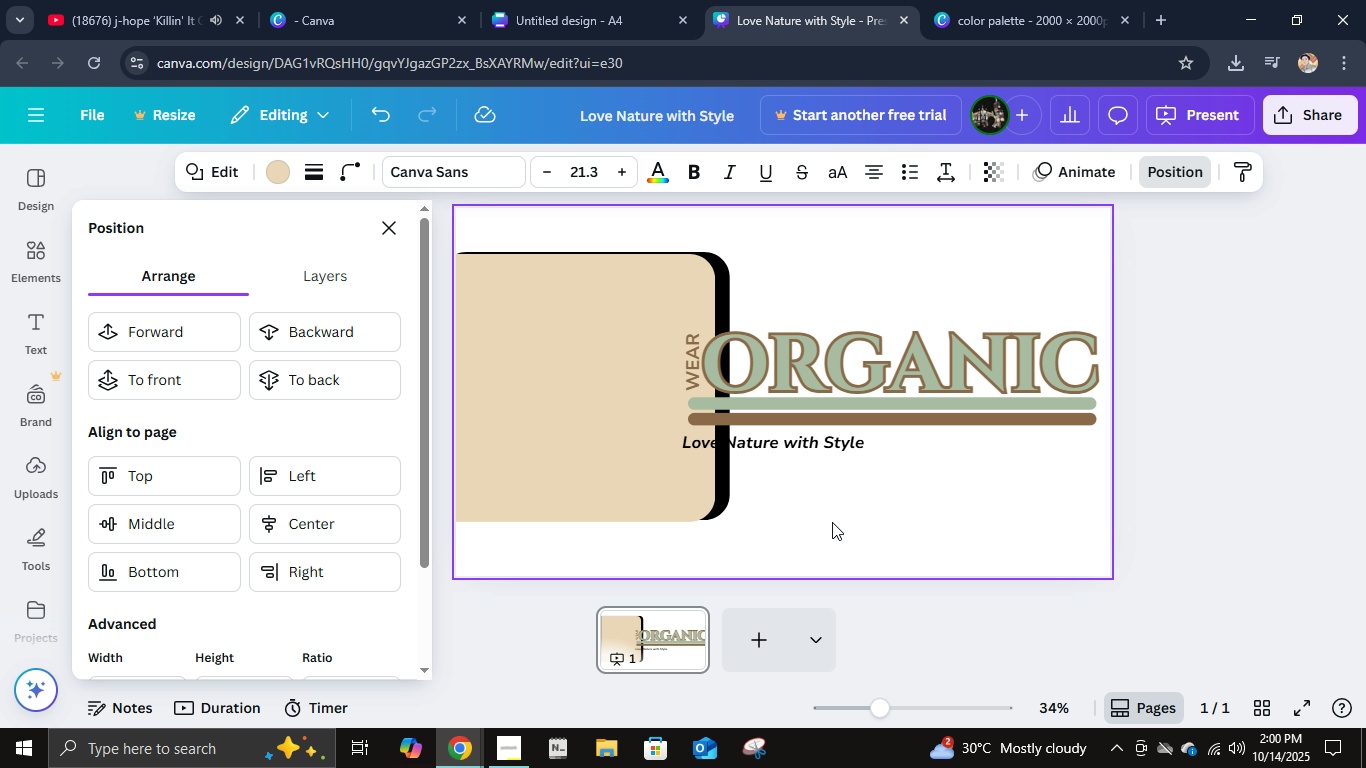 
hold_key(key=ArrowRight, duration=1.0)
 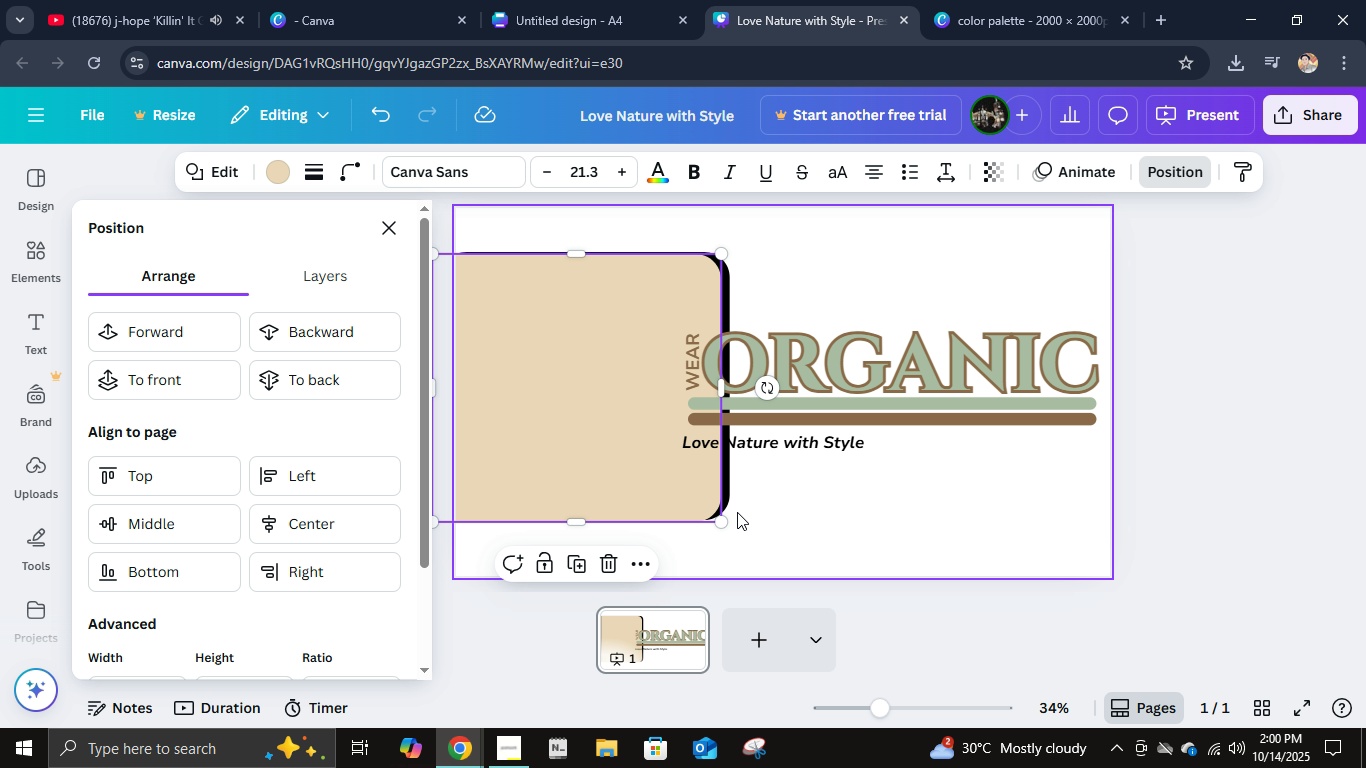 
hold_key(key=ArrowRight, duration=0.76)
 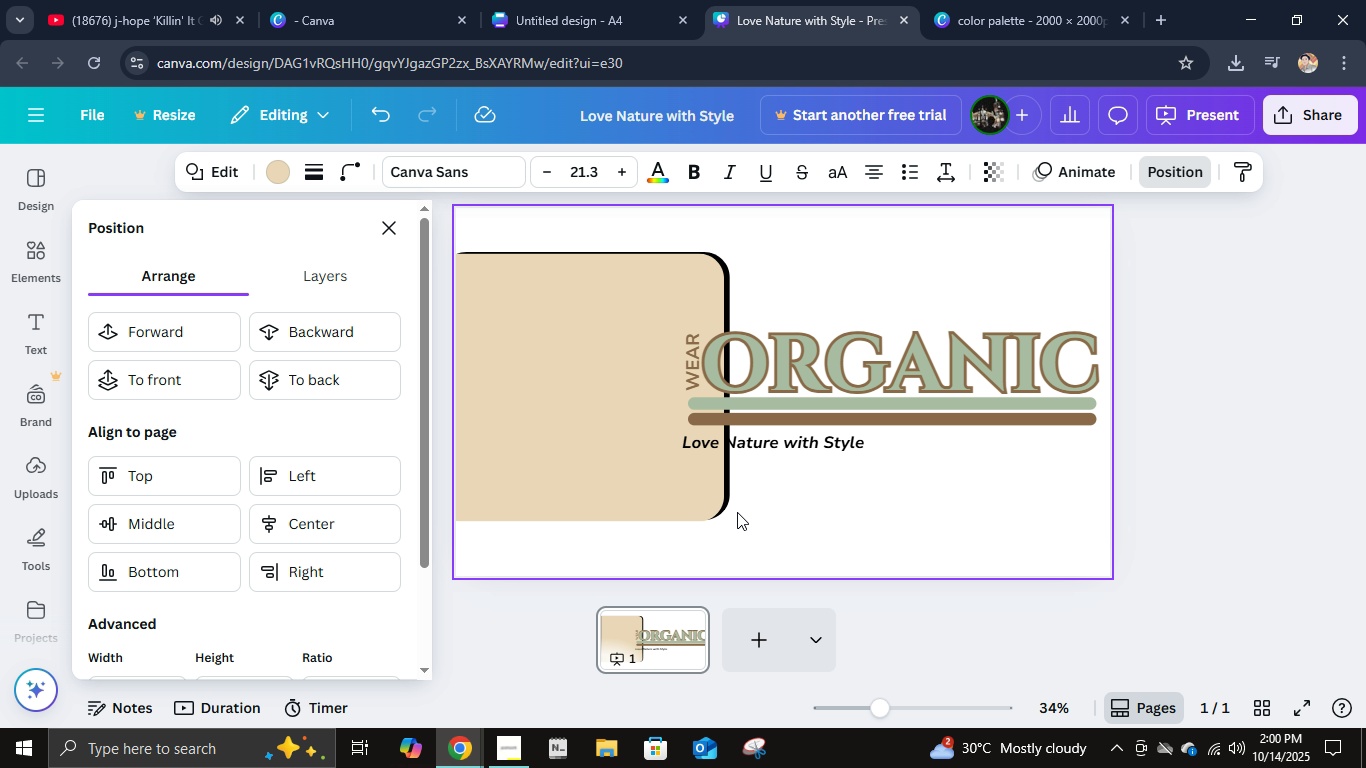 
key(ArrowUp)
 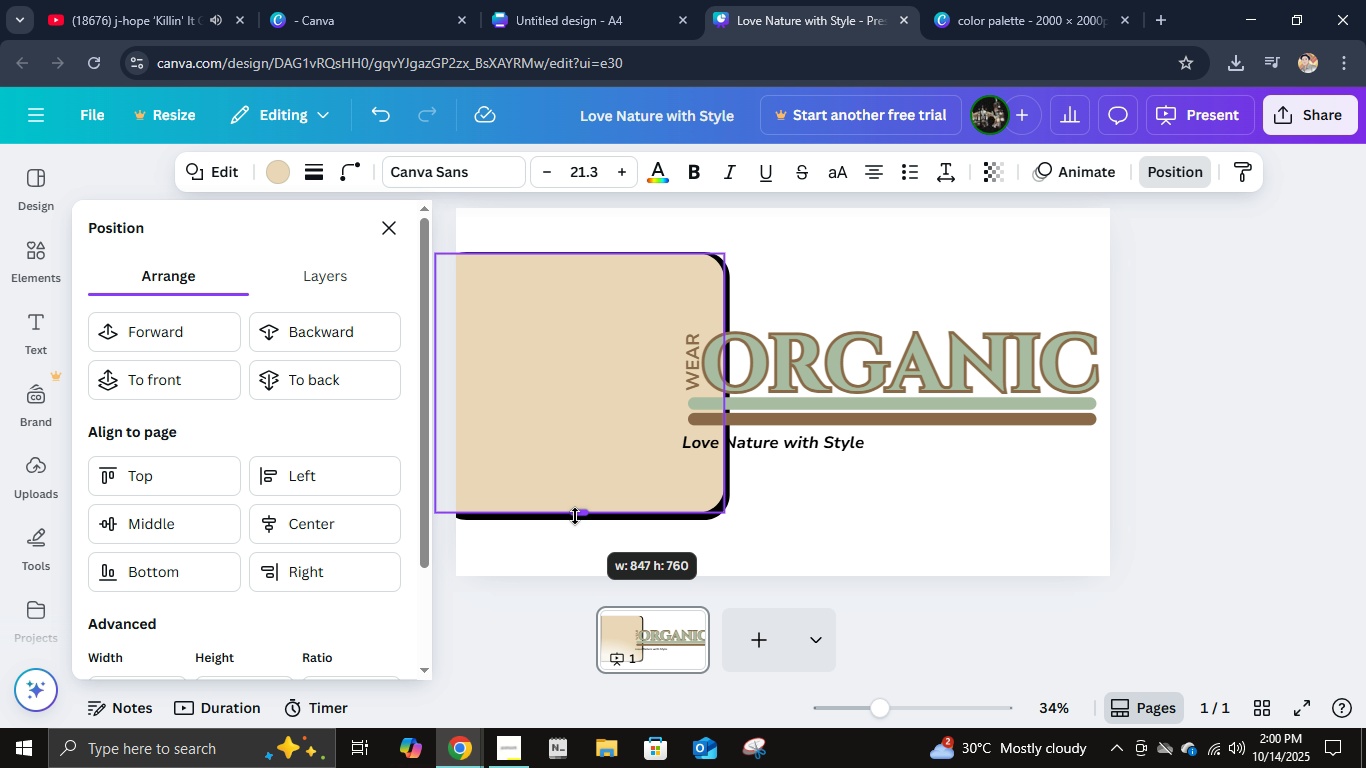 
hold_key(key=ArrowDown, duration=0.34)
 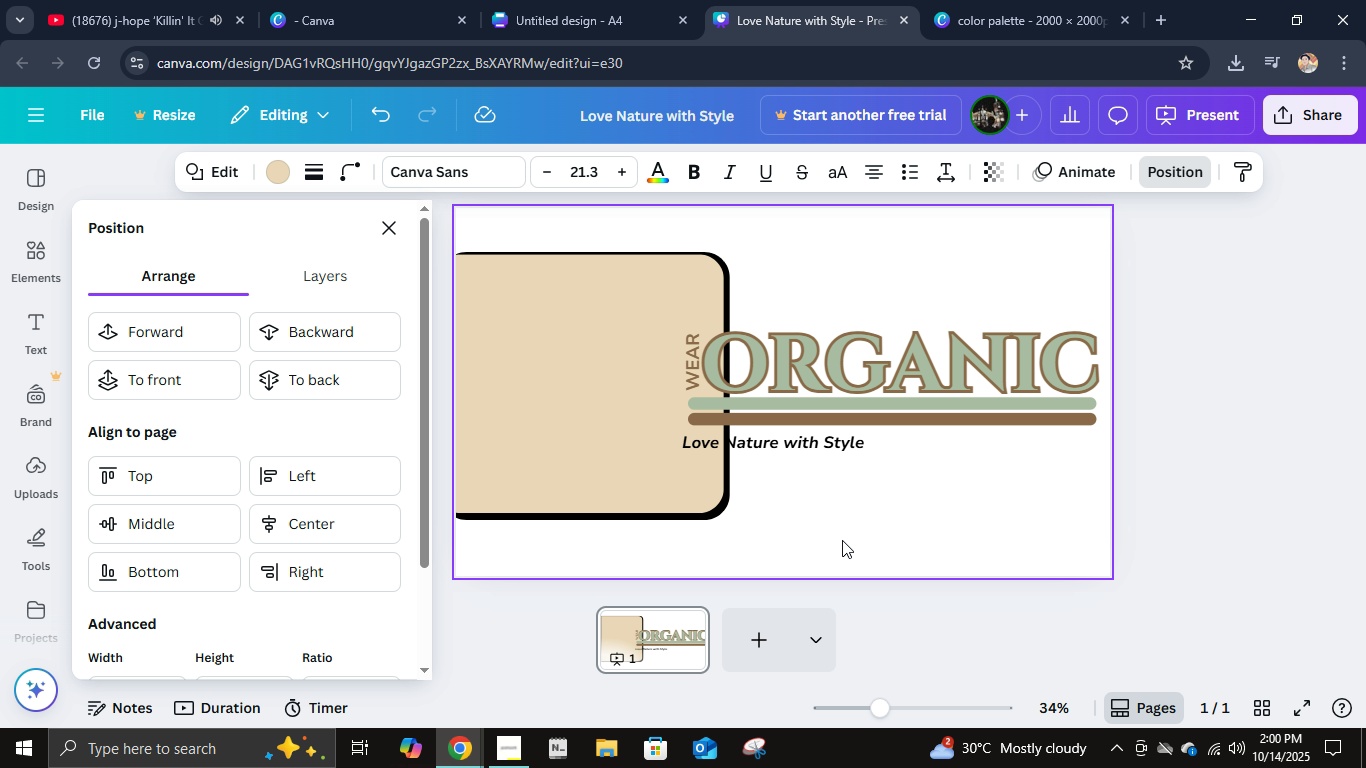 
hold_key(key=ArrowDown, duration=0.67)
 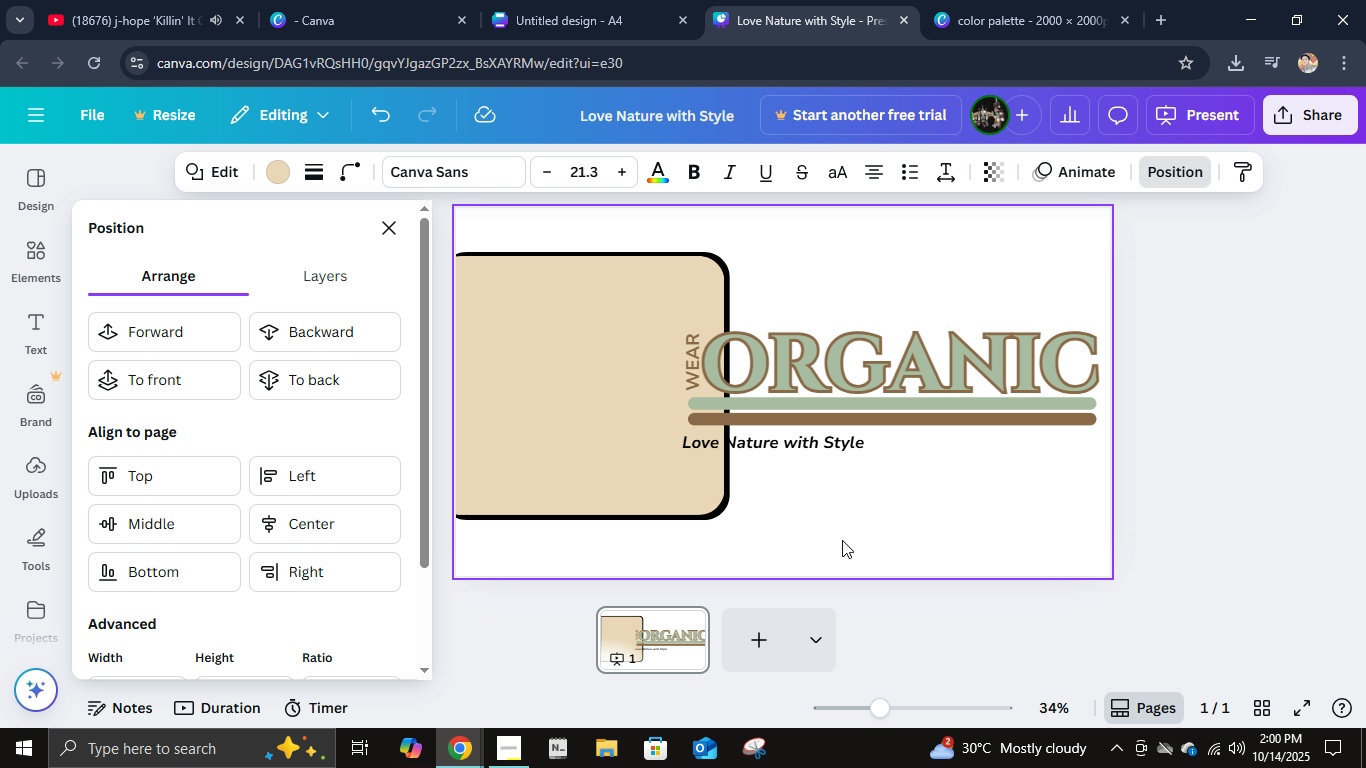 
key(ArrowRight)
 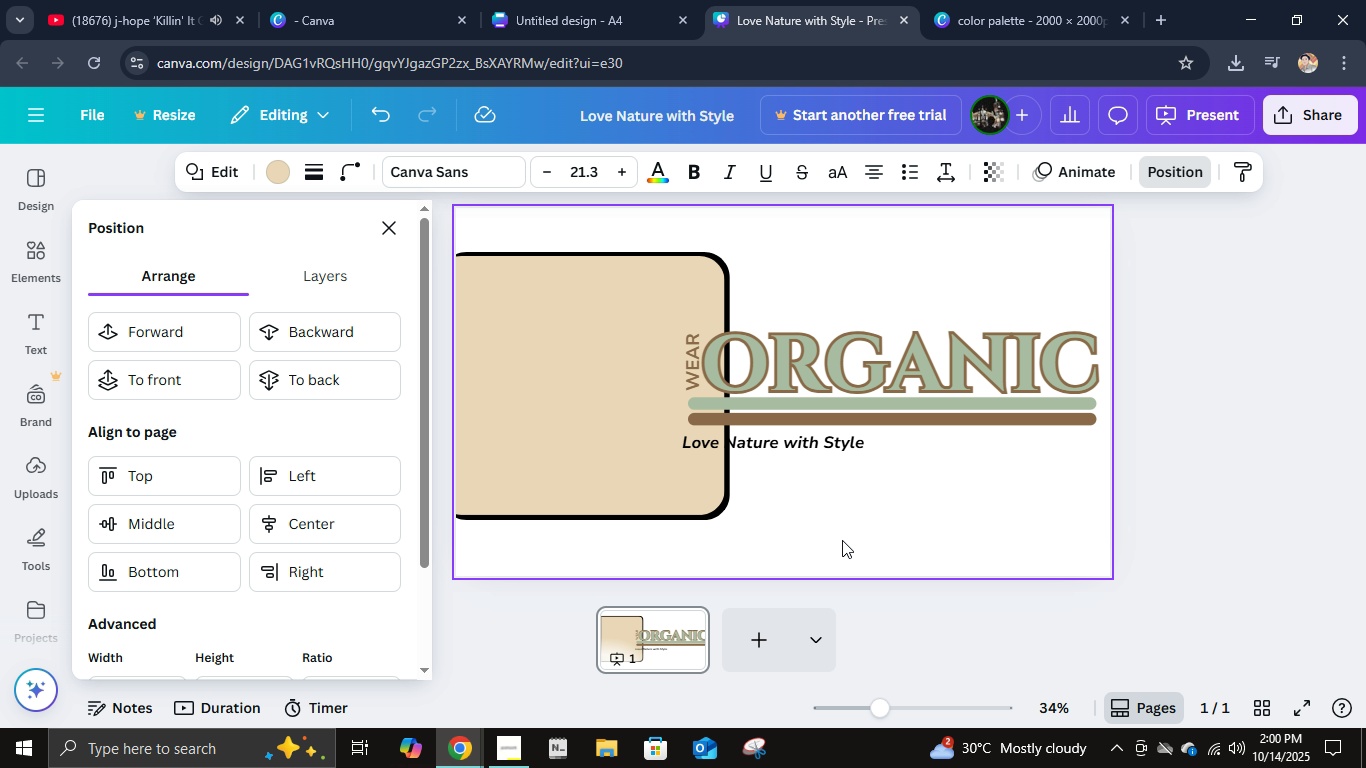 
key(ArrowRight)
 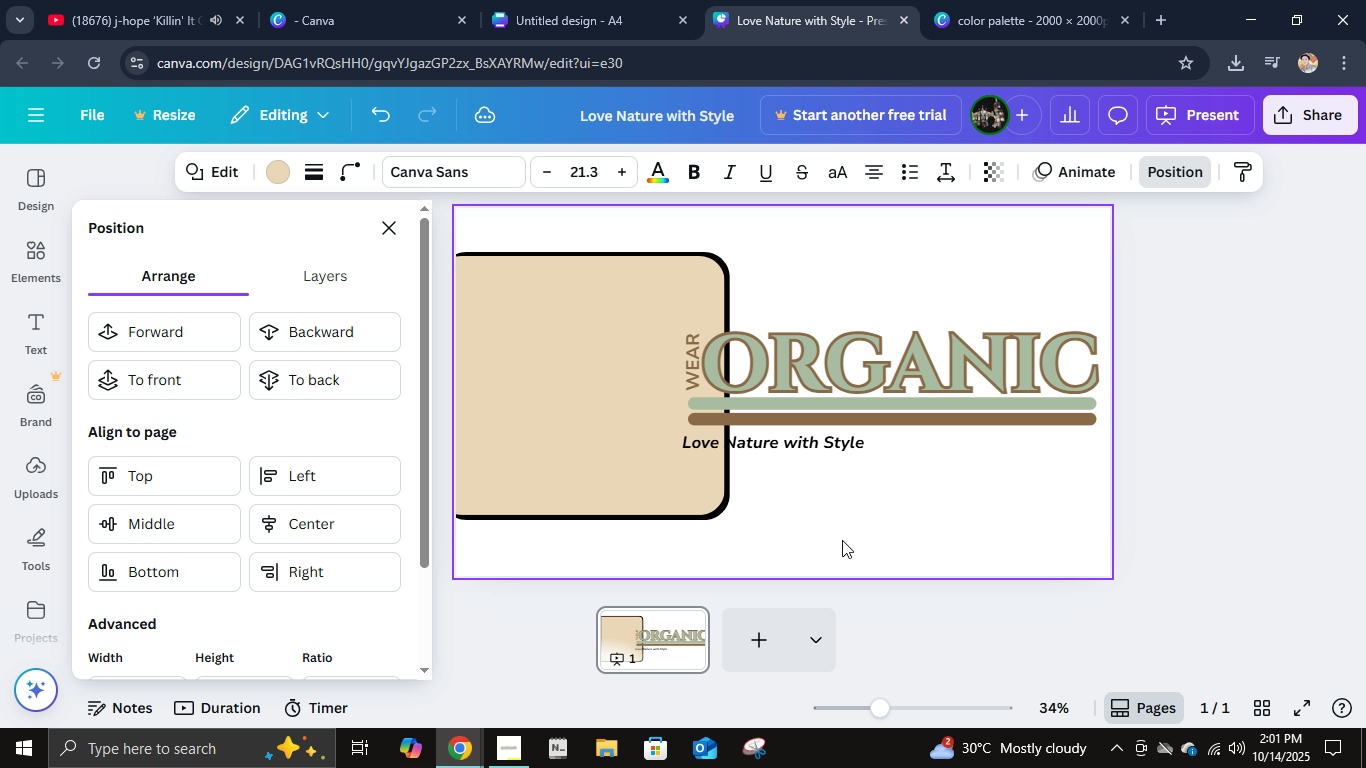 
key(ArrowRight)
 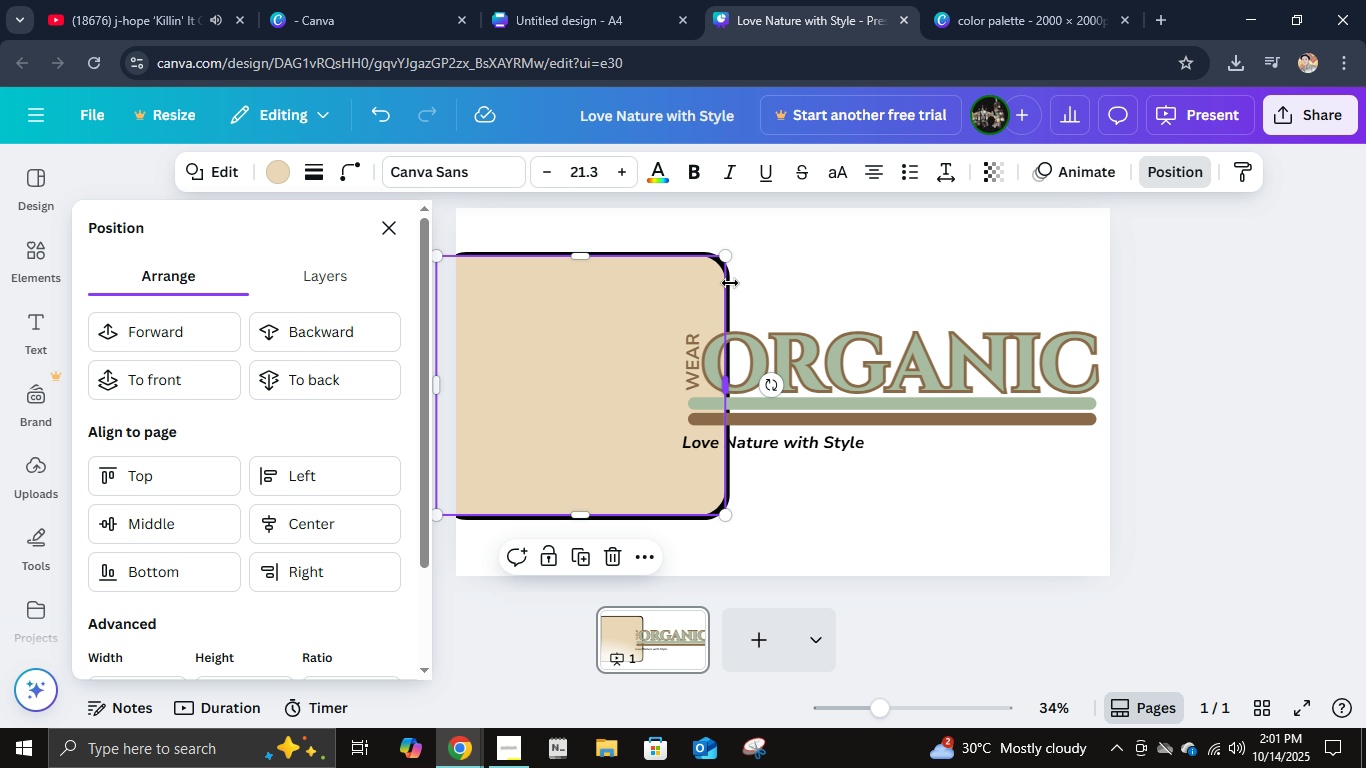 
hold_key(key=ControlLeft, duration=0.46)
scroll: coordinate [730, 290], scroll_direction: up, amount: 4.0
 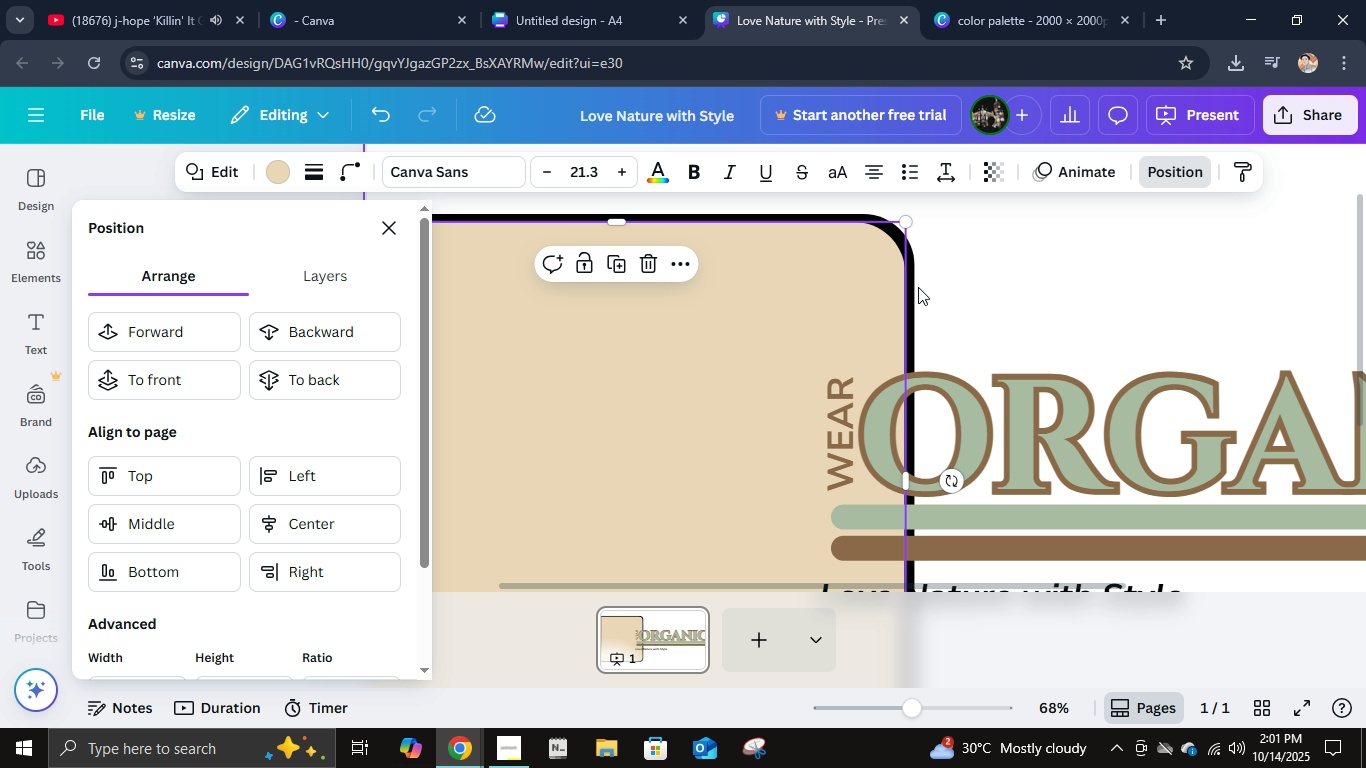 
left_click([914, 286])
 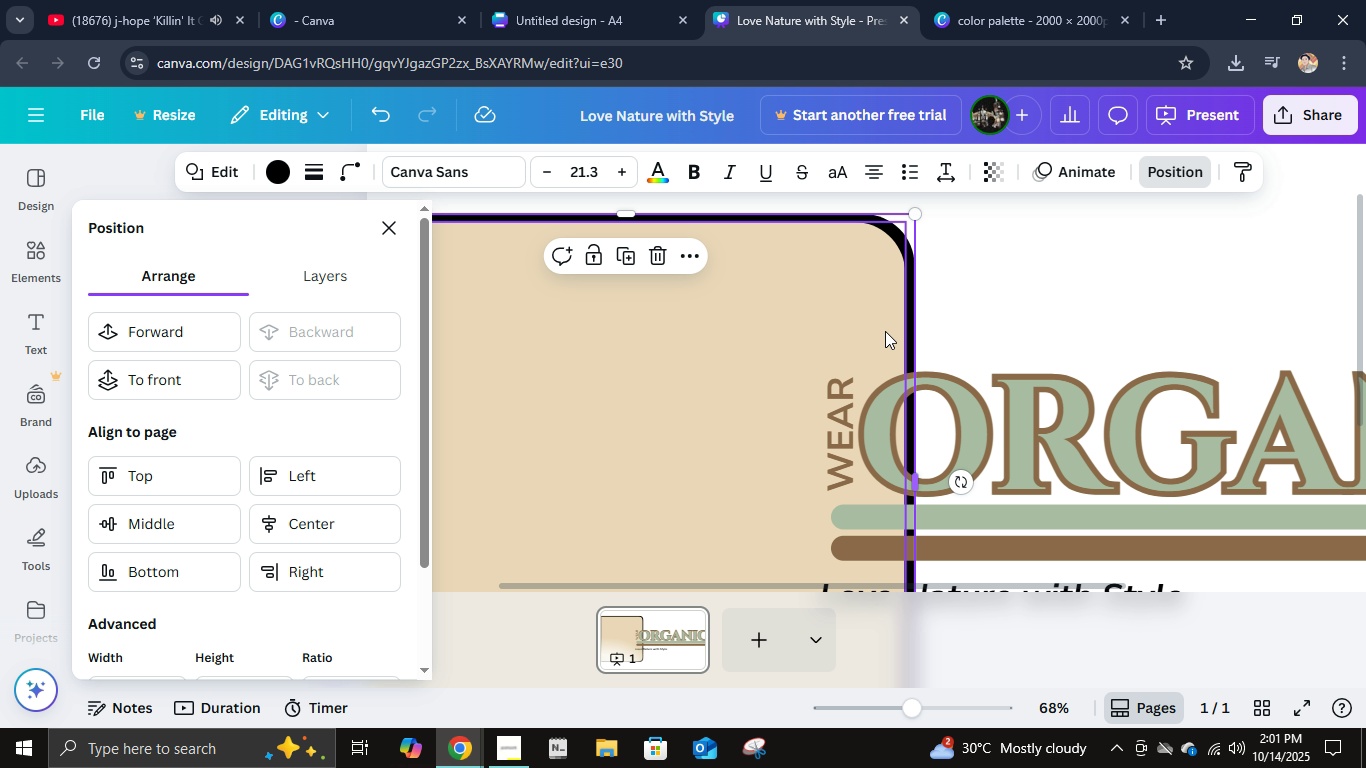 
hold_key(key=ControlLeft, duration=0.94)
scroll: coordinate [678, 392], scroll_direction: down, amount: 5.0
 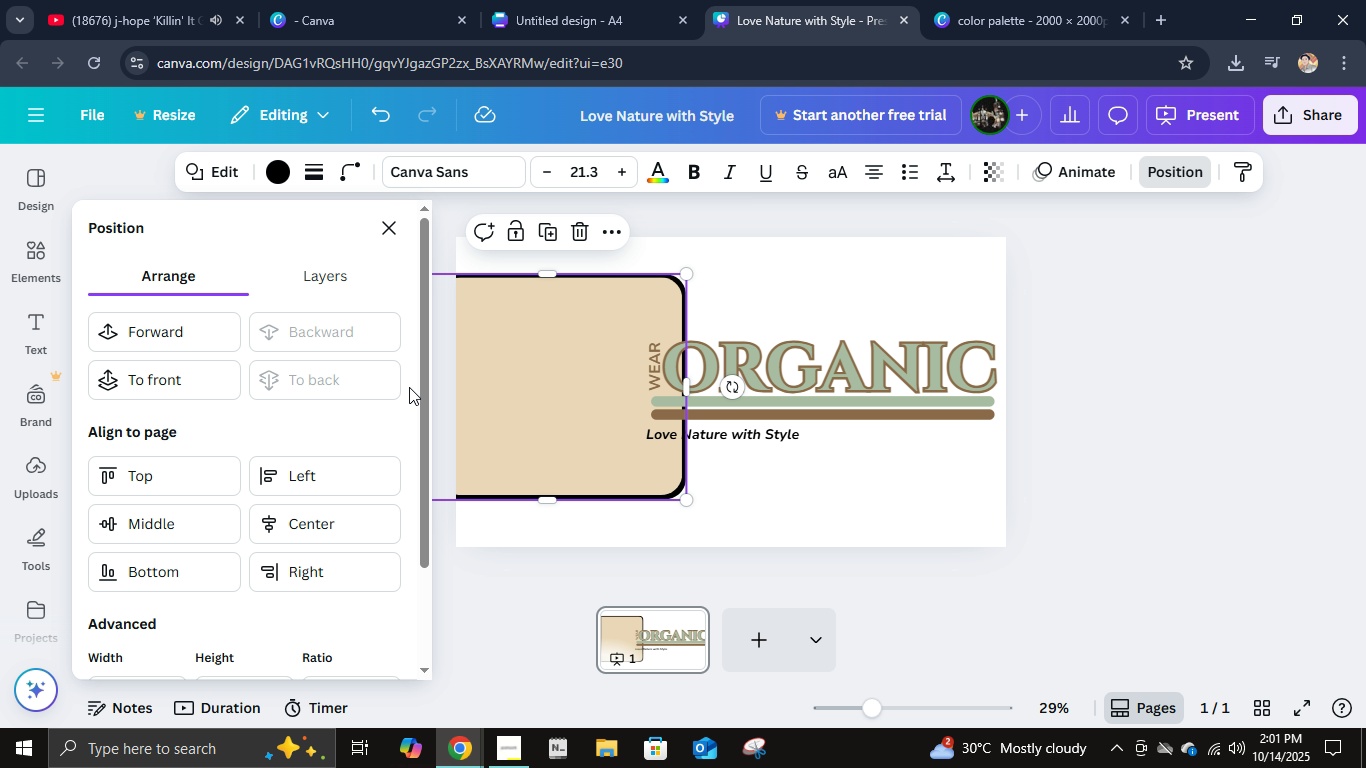 
left_click([845, 482])
 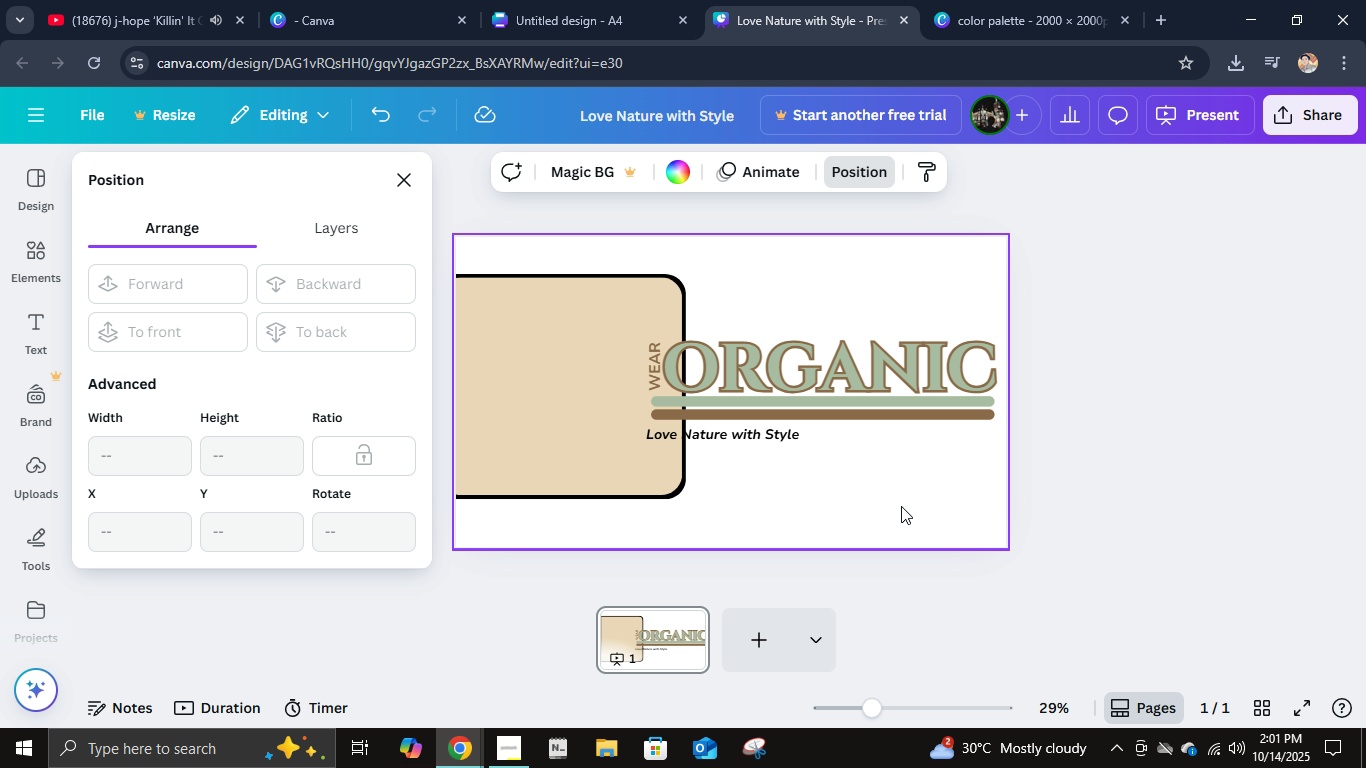 
left_click([904, 506])
 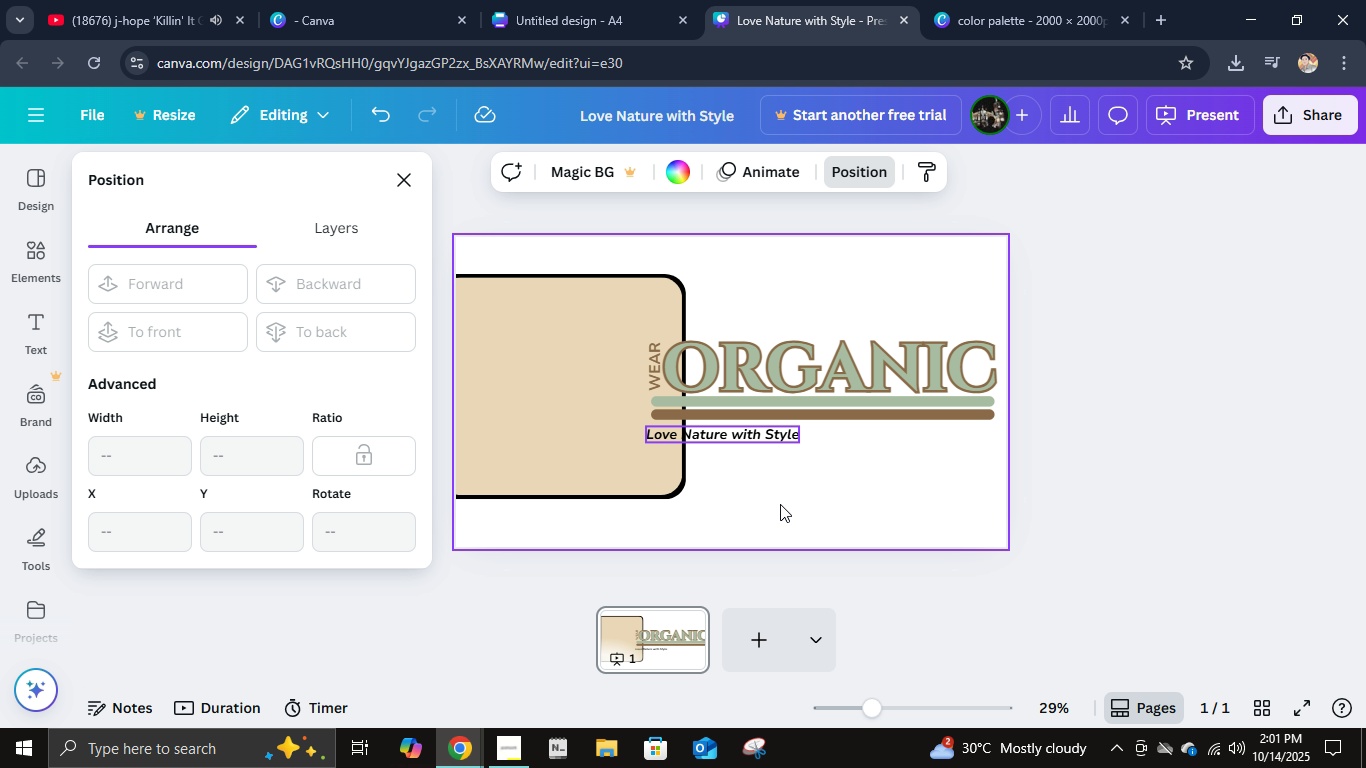 
hold_key(key=ControlLeft, duration=0.86)
scroll: coordinate [757, 452], scroll_direction: up, amount: 4.0
 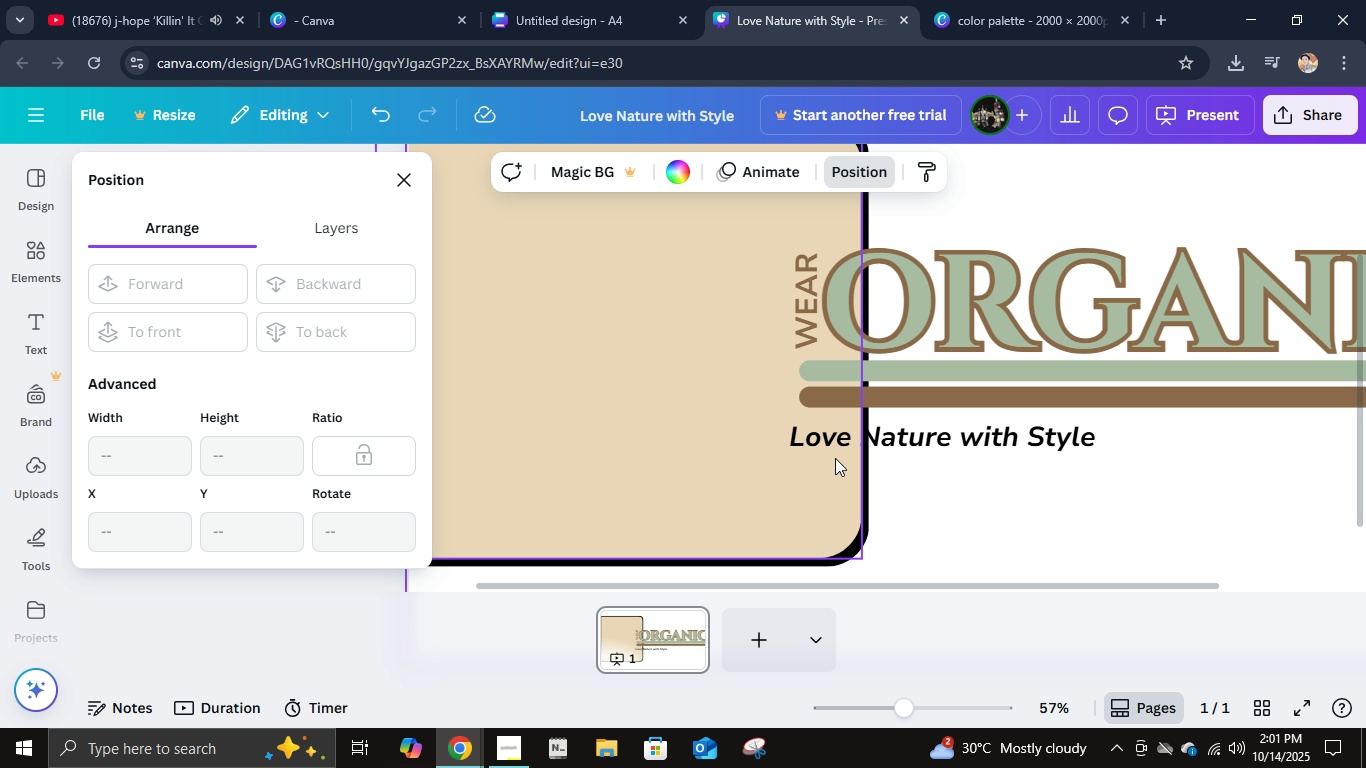 
scroll: coordinate [854, 452], scroll_direction: down, amount: 2.0
 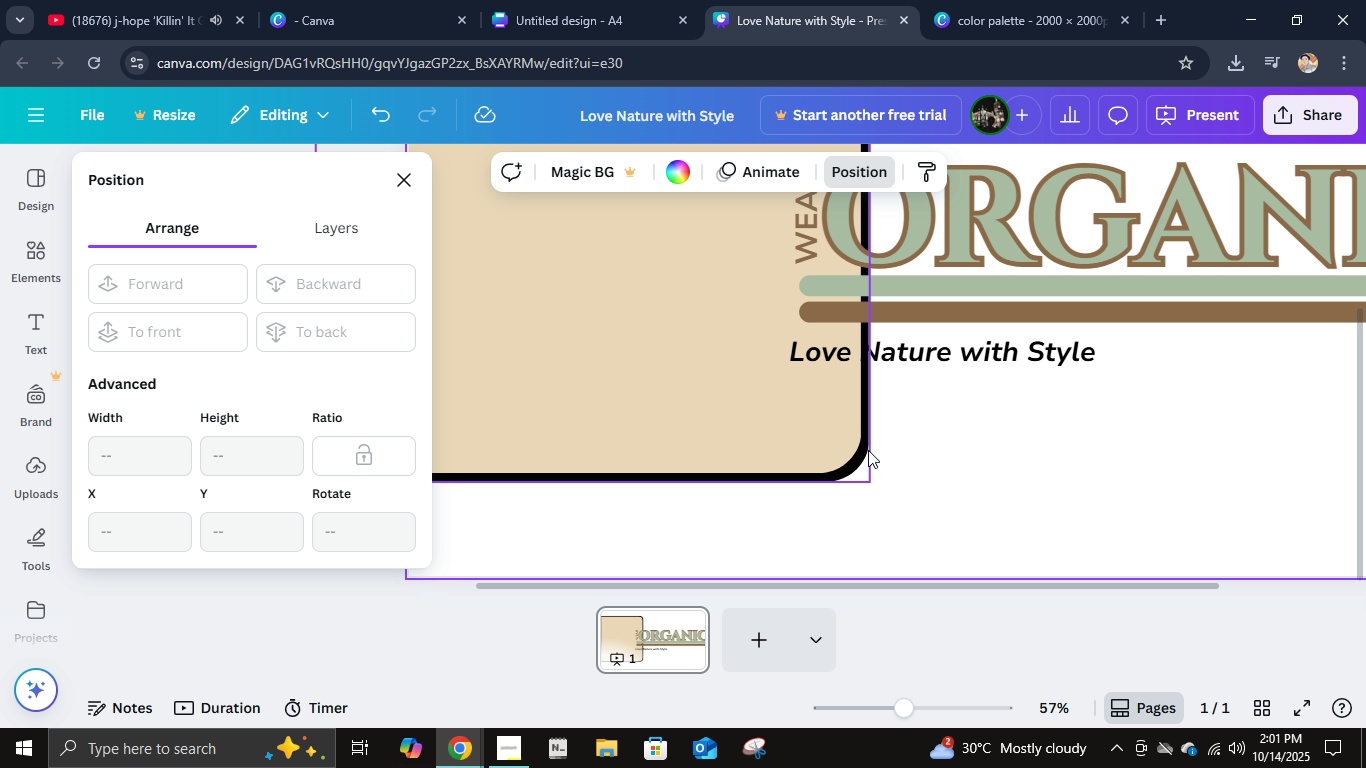 
left_click([868, 450])
 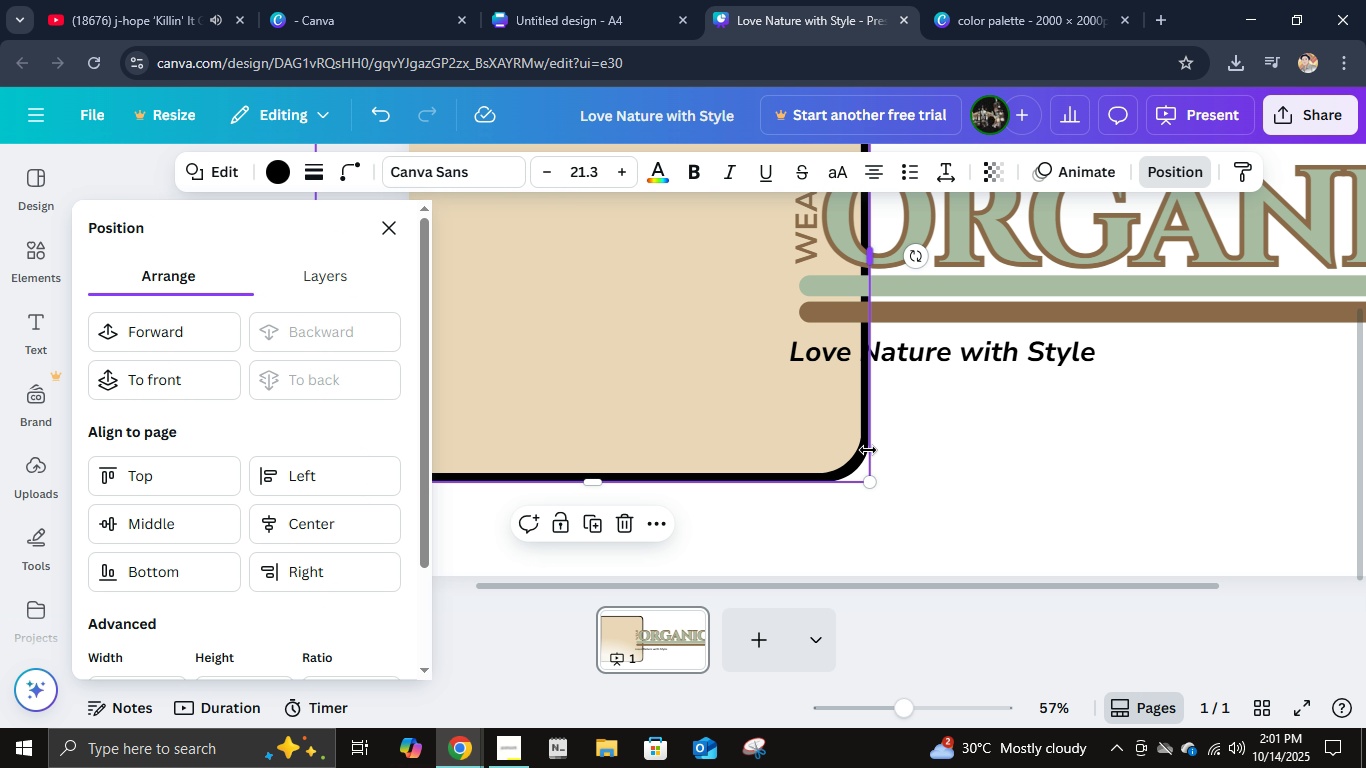 
hold_key(key=ControlLeft, duration=0.53)
scroll: coordinate [868, 450], scroll_direction: down, amount: 4.0
 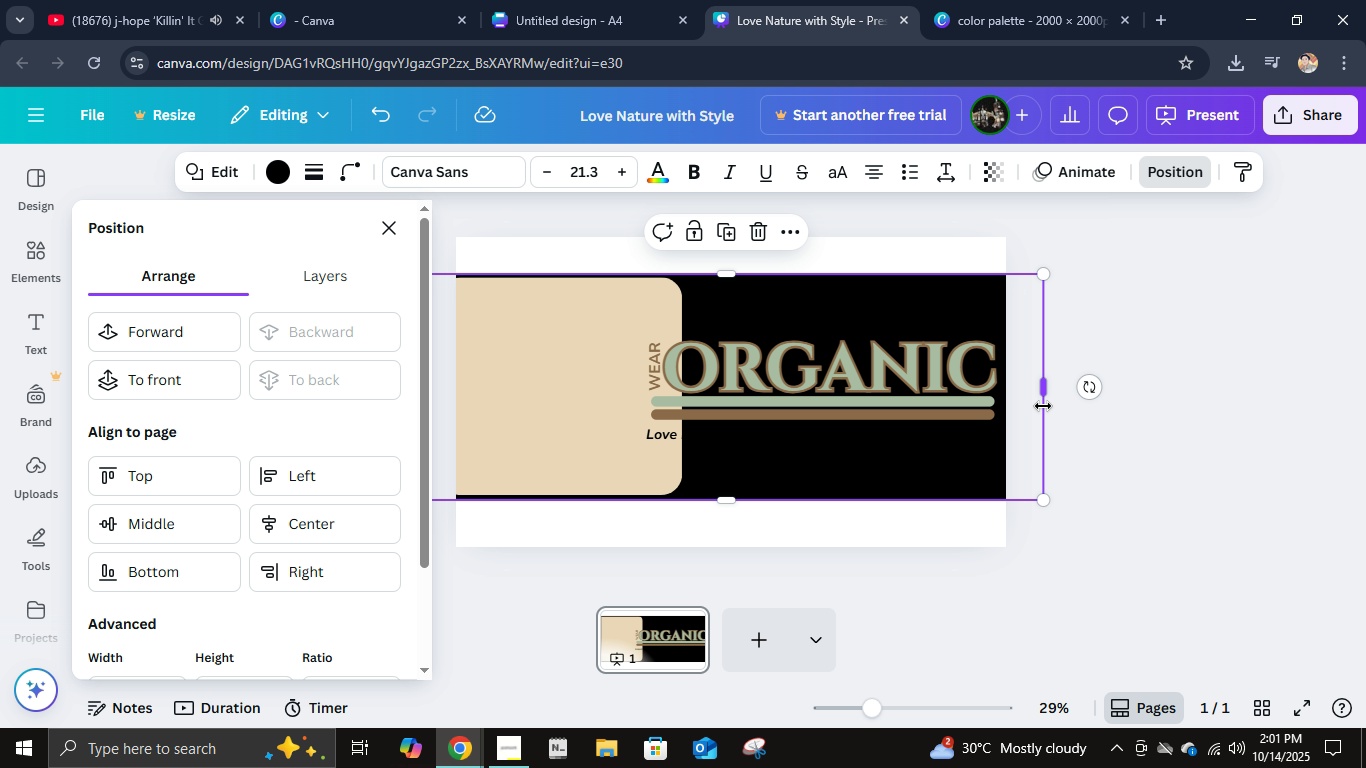 
left_click([1131, 482])
 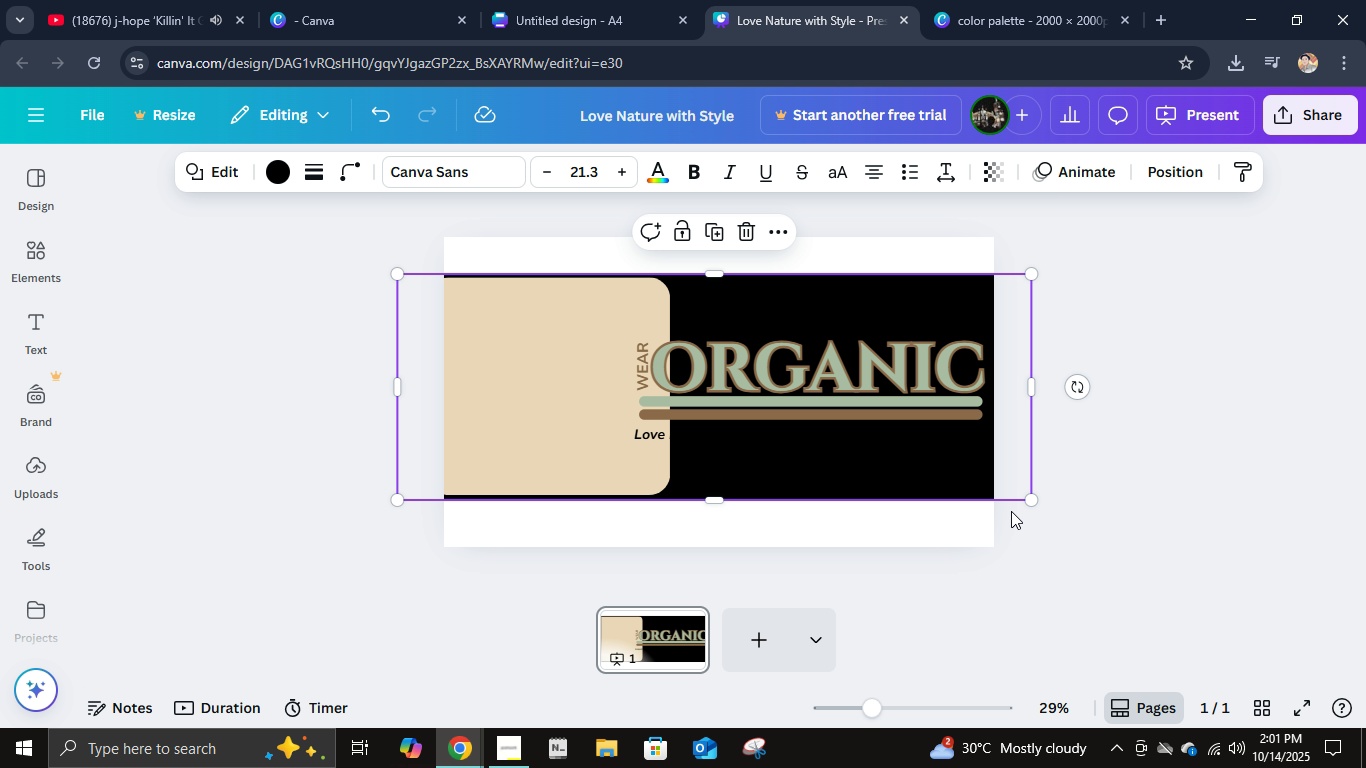 
left_click([1114, 524])
 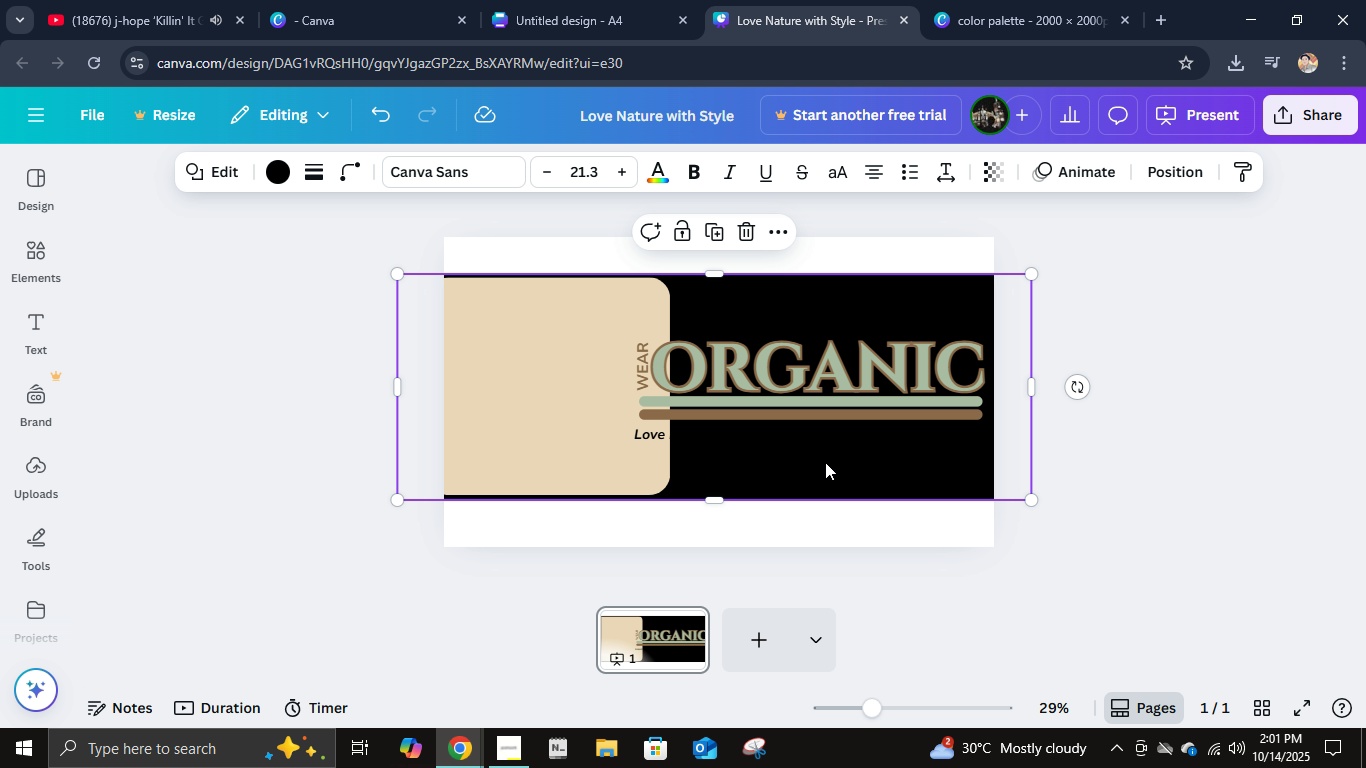 
left_click([825, 462])
 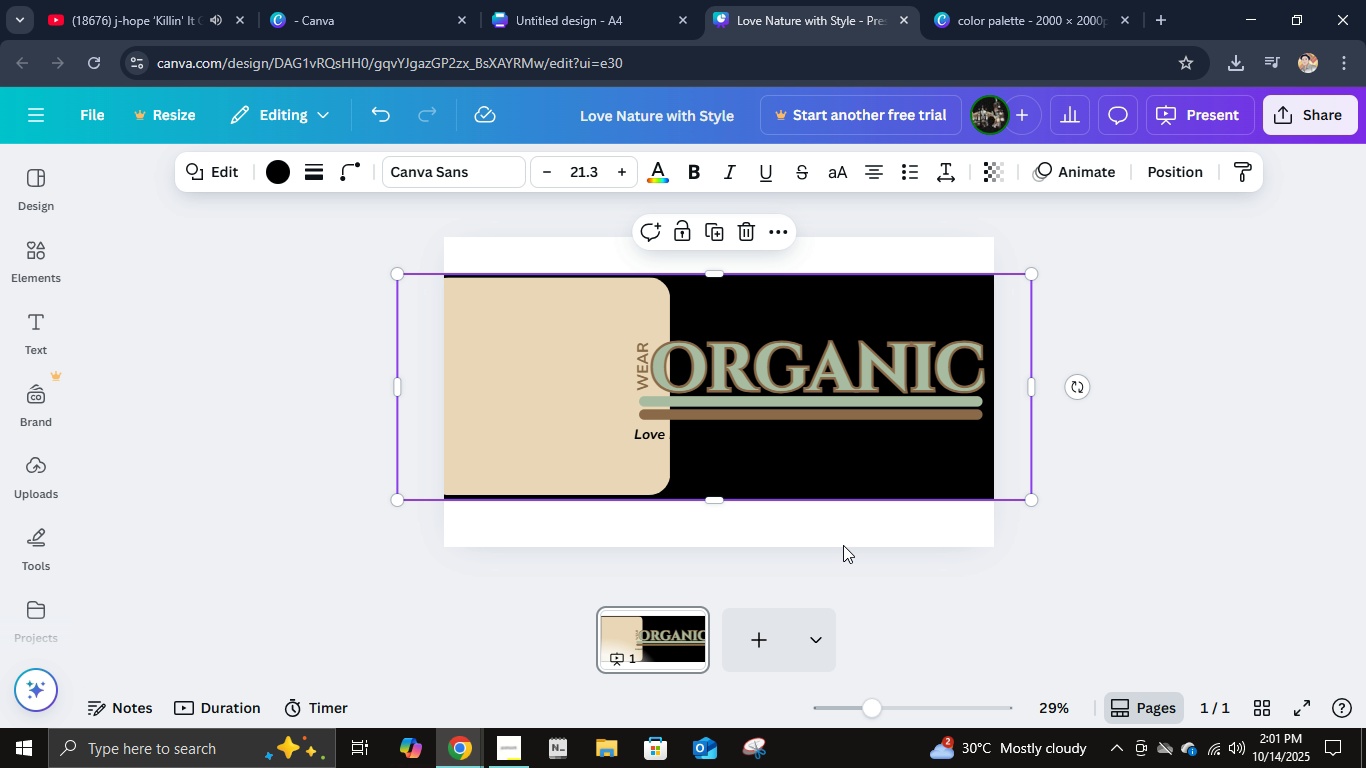 
left_click([838, 535])
 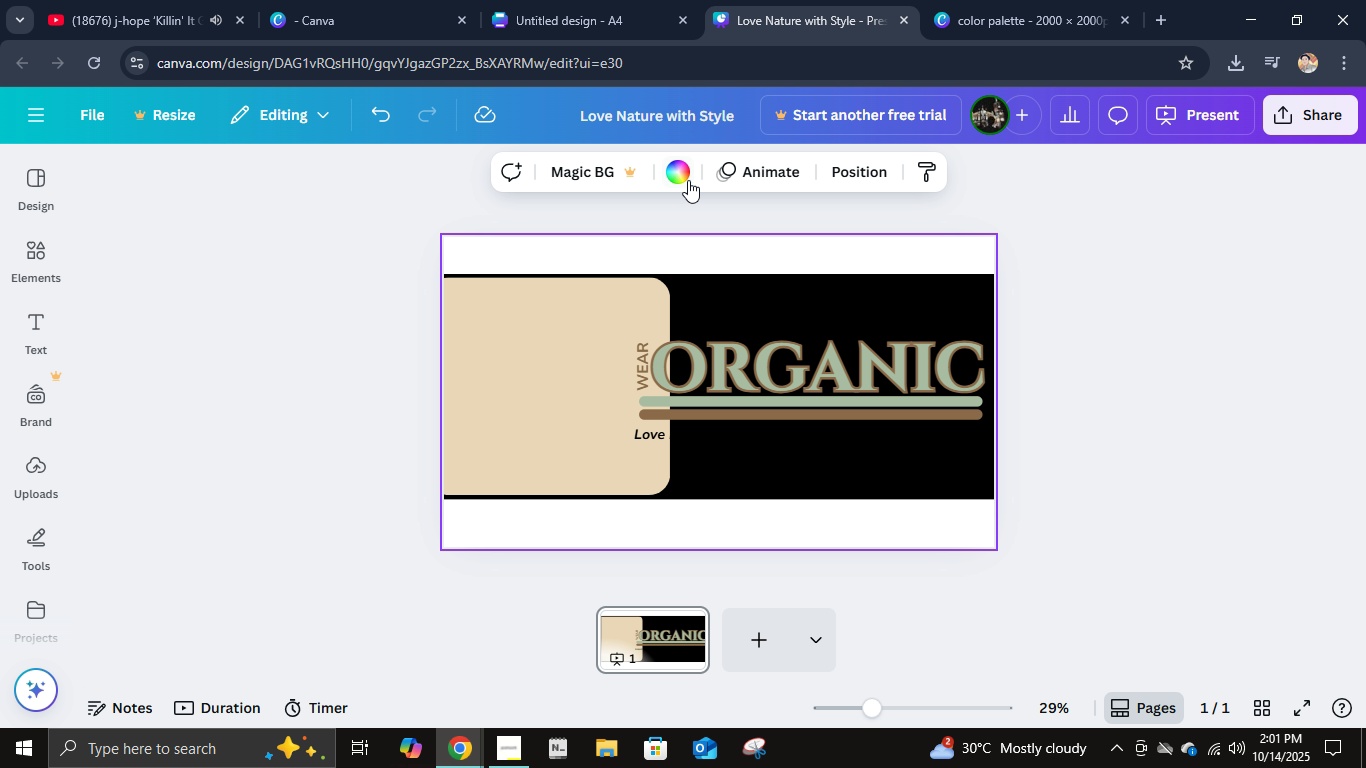 
left_click([688, 180])
 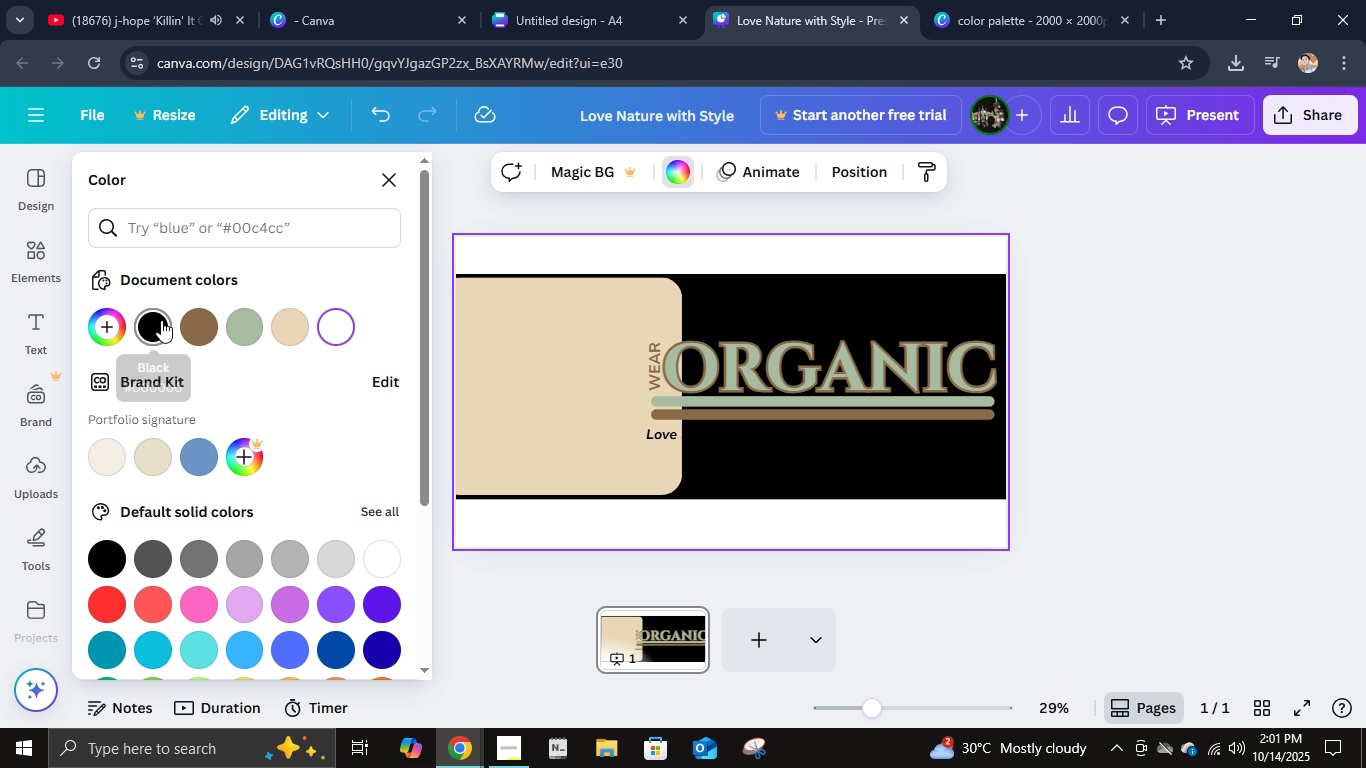 
left_click([162, 325])
 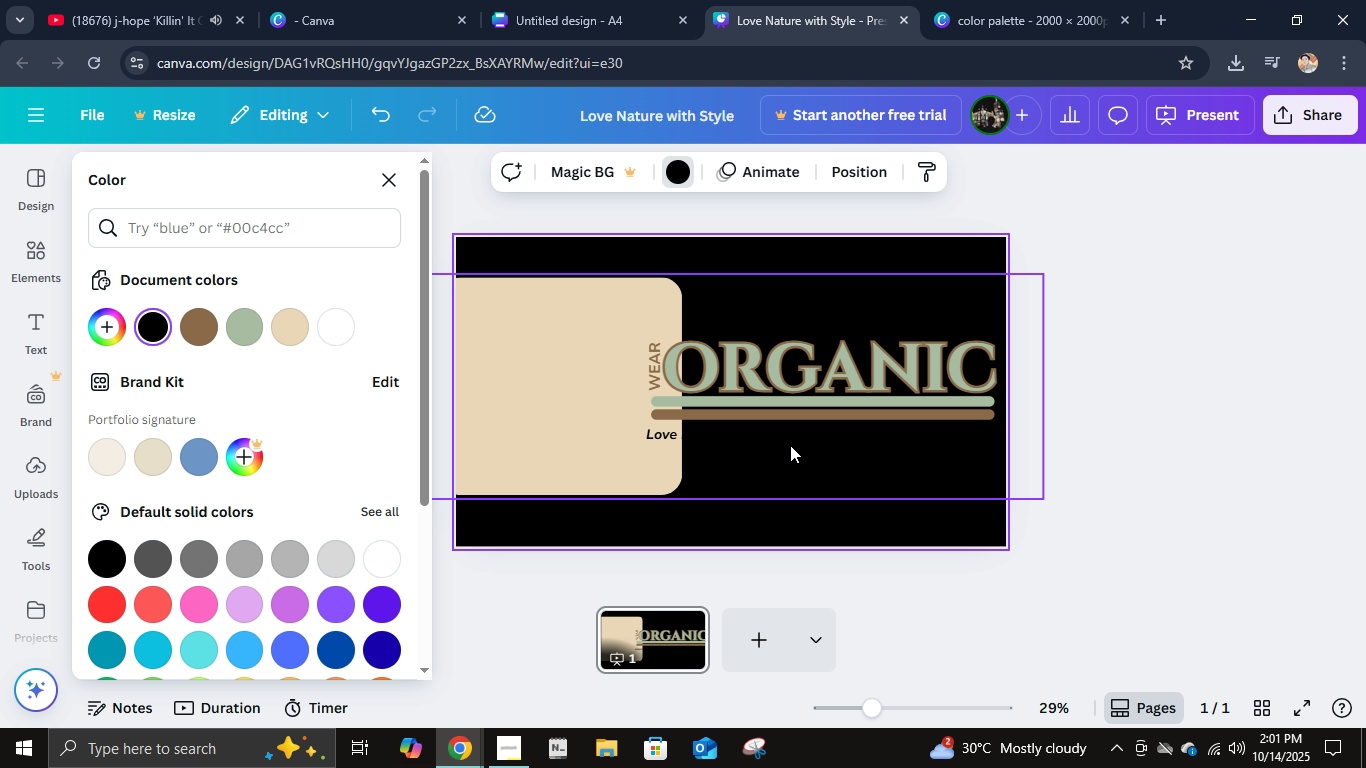 
left_click([856, 451])
 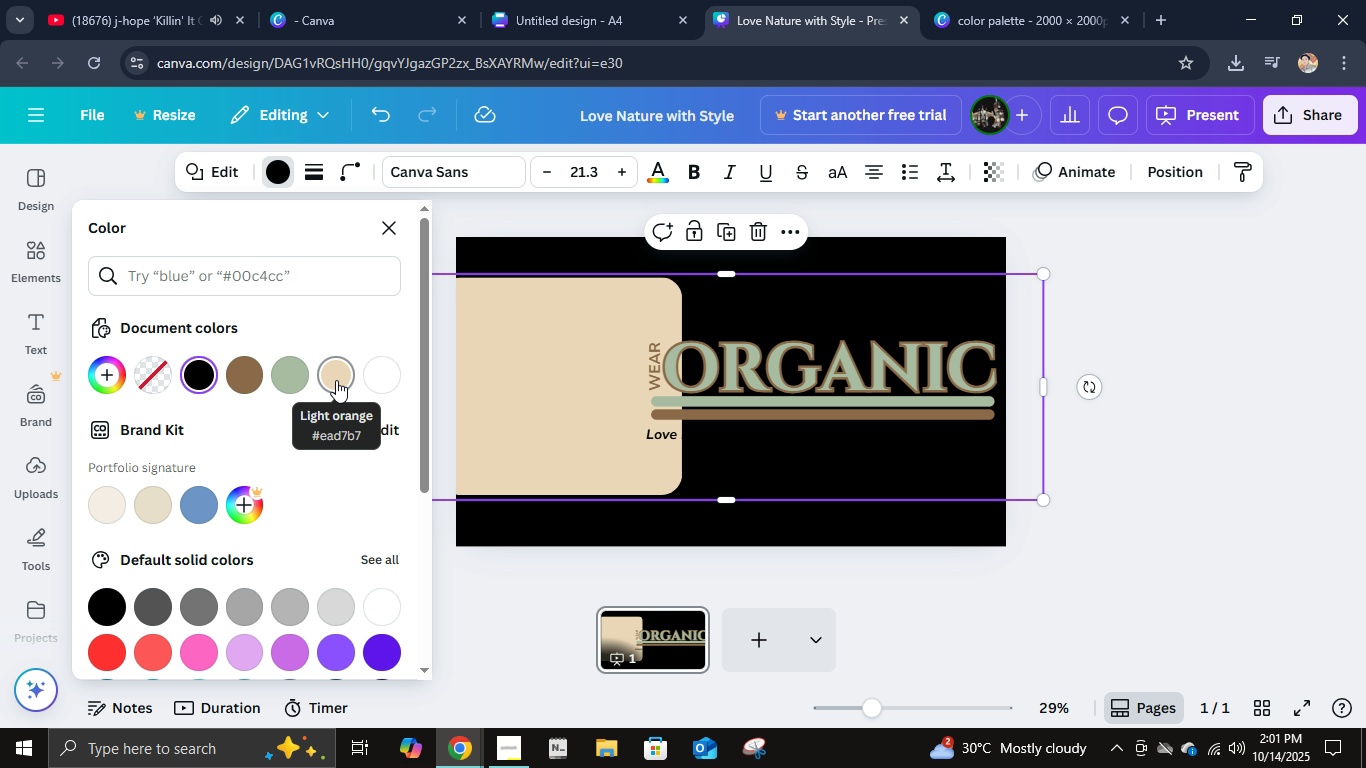 
left_click([290, 380])
 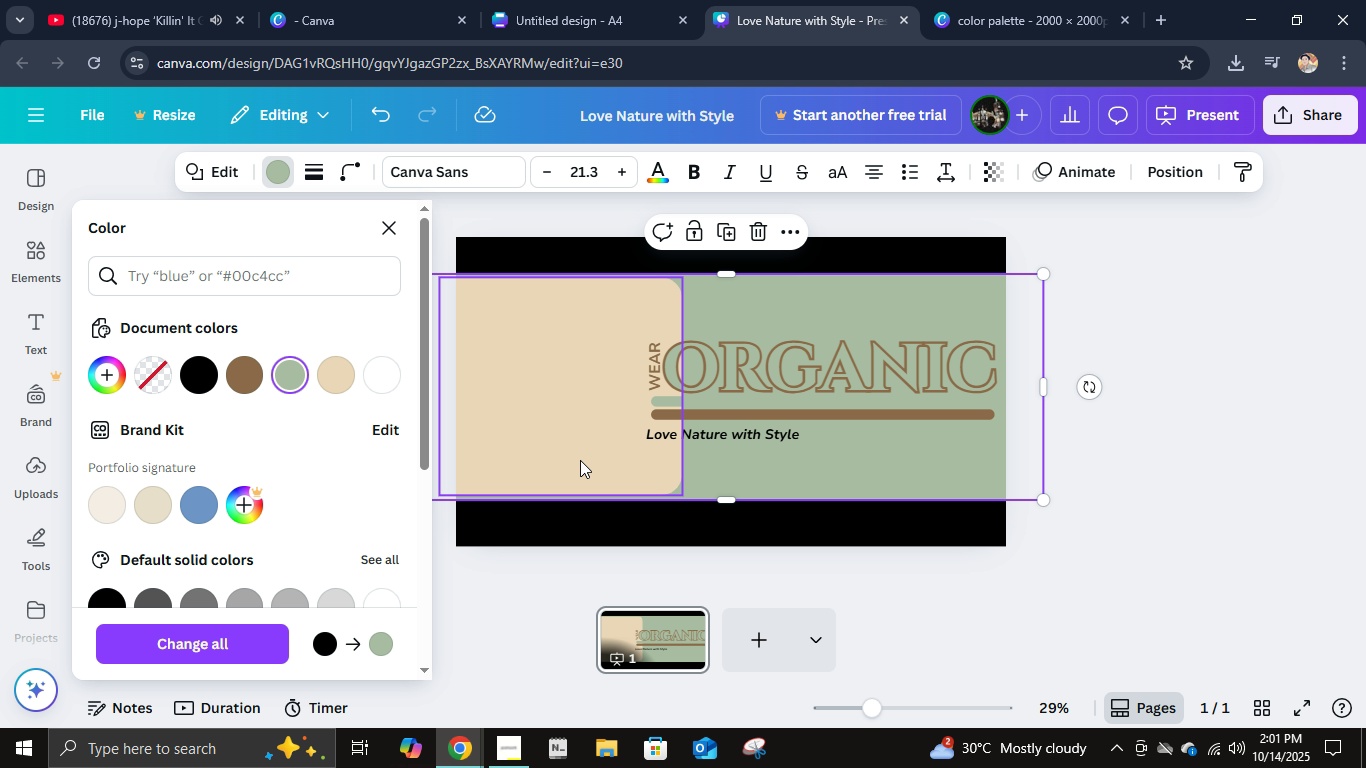 
wait(6.23)
 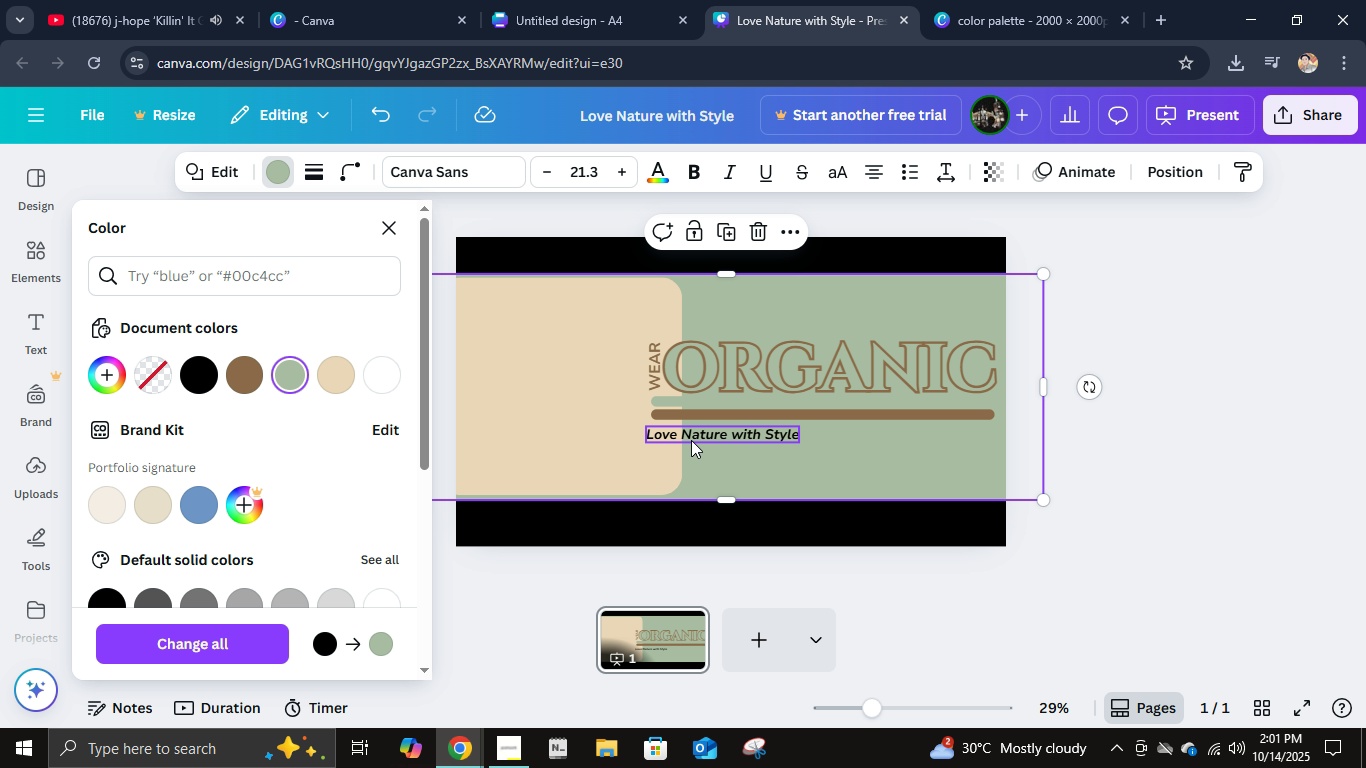 
left_click([353, 375])
 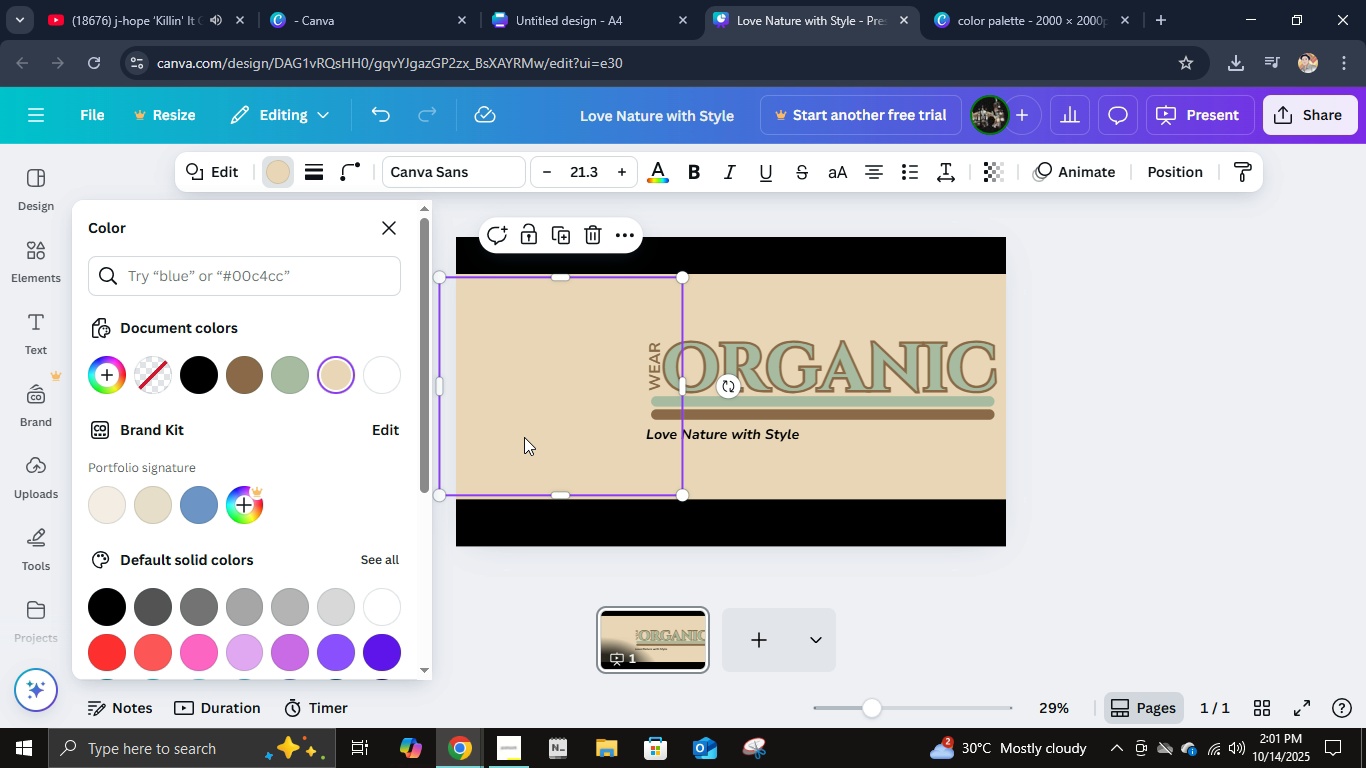 
left_click([524, 437])
 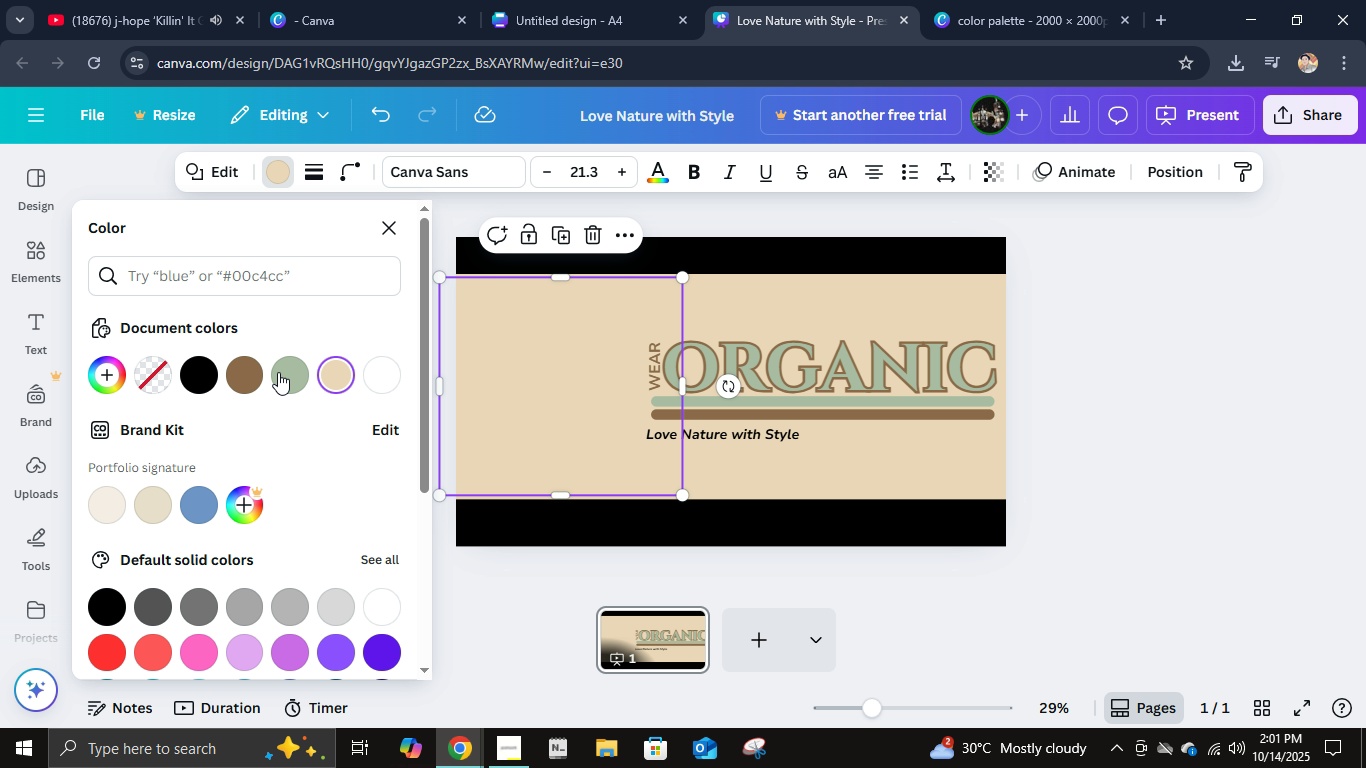 
left_click([278, 372])
 